 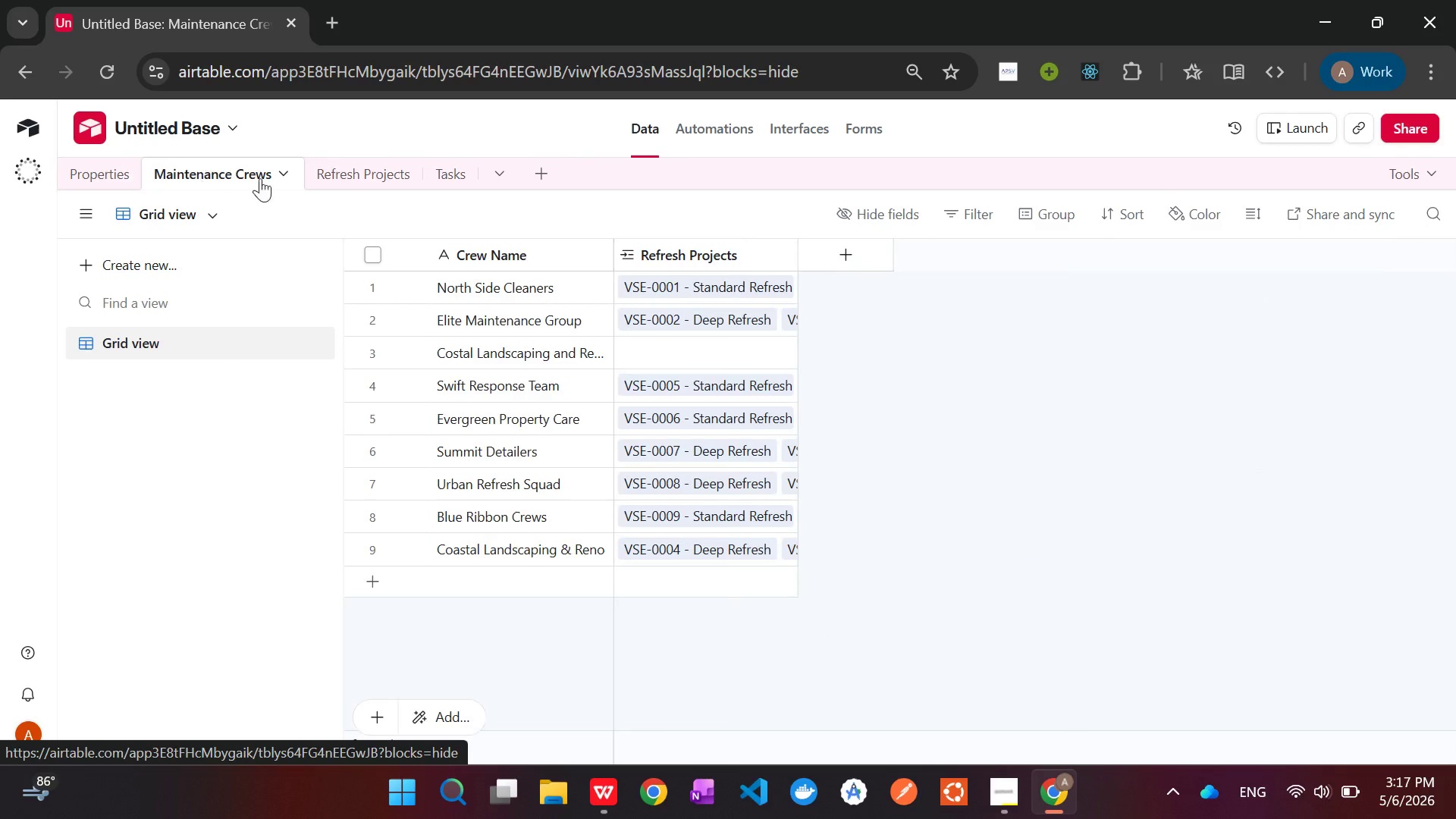 
left_click([697, 354])
 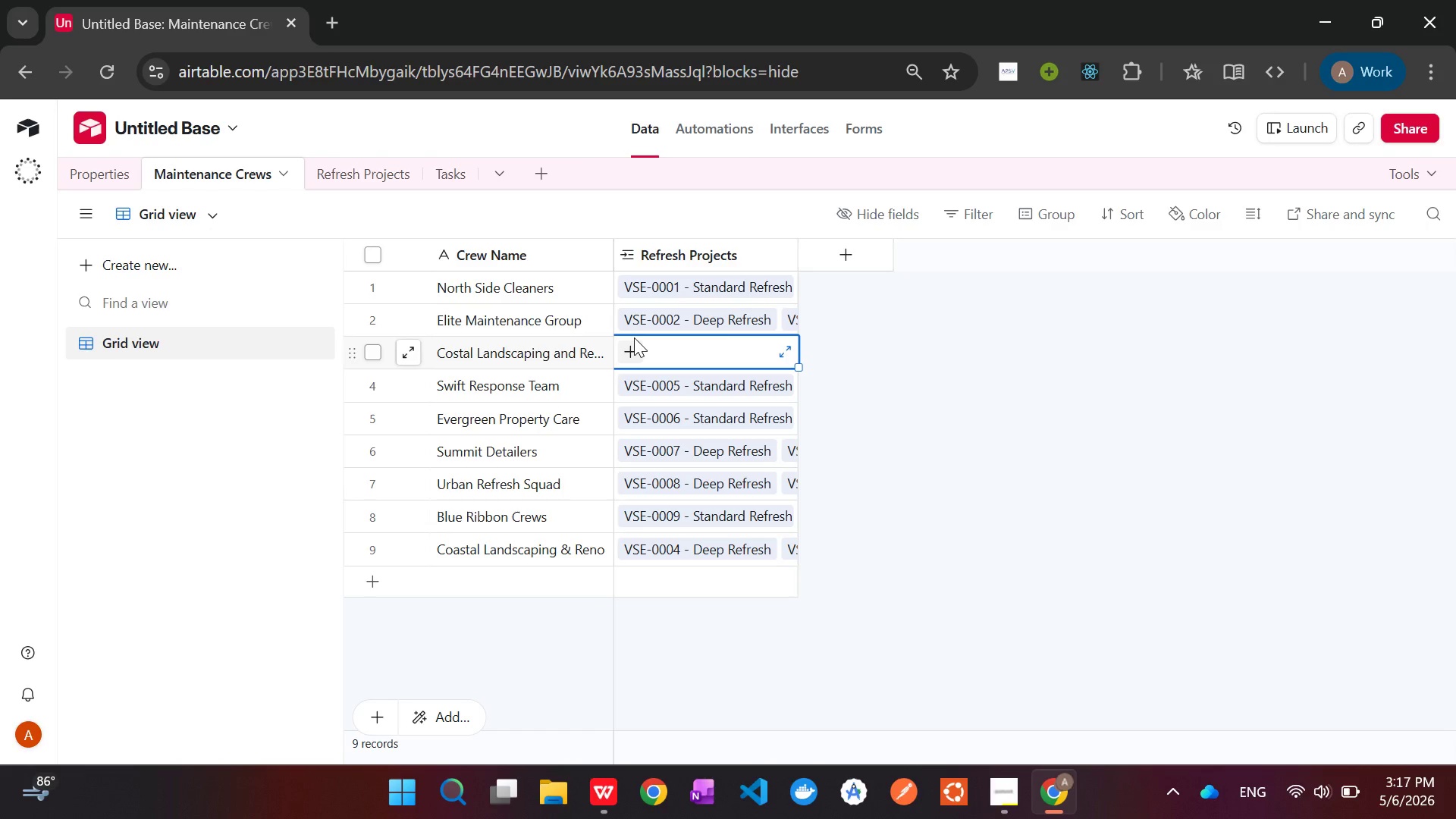 
left_click([627, 347])
 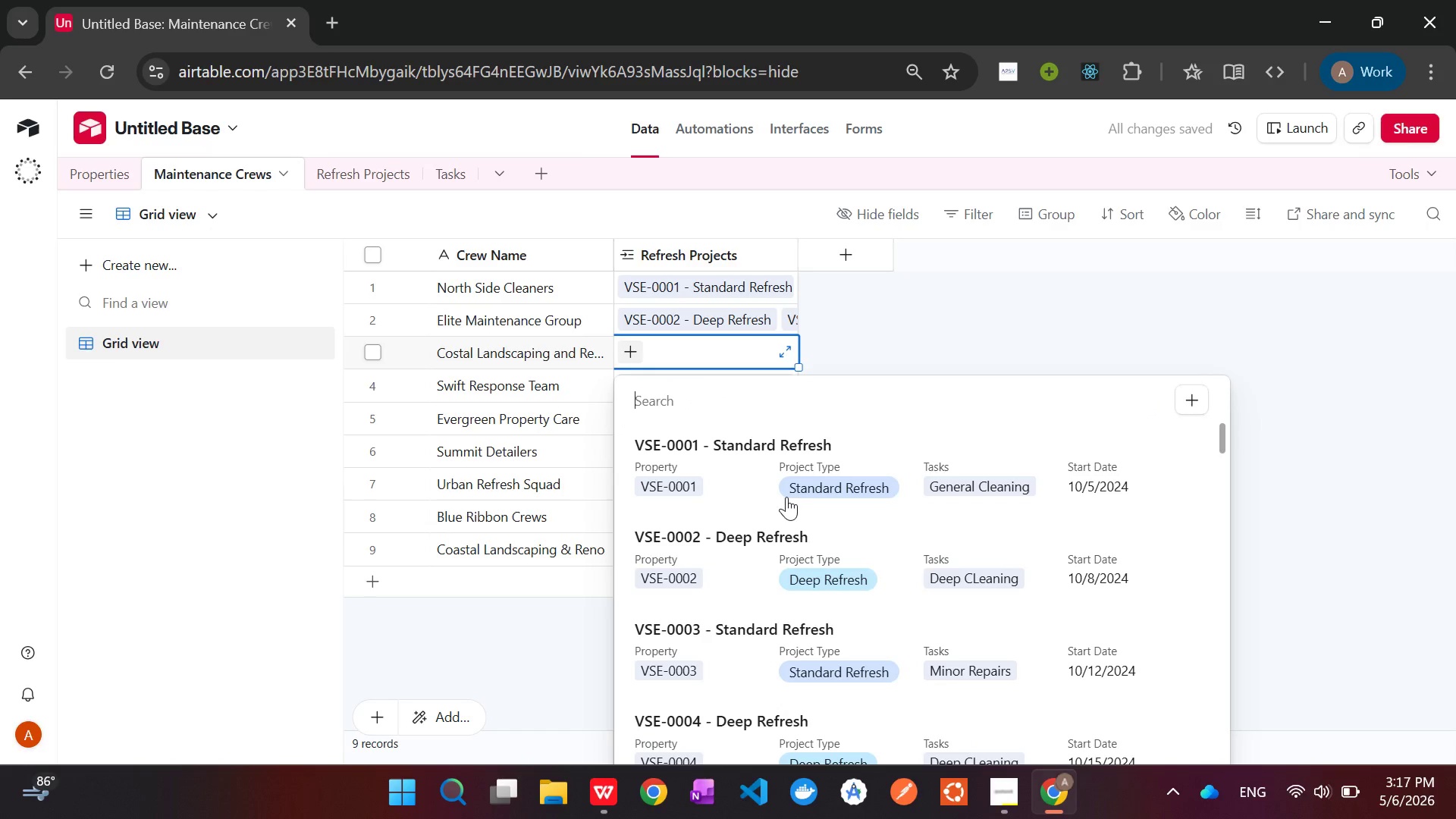 
wait(7.94)
 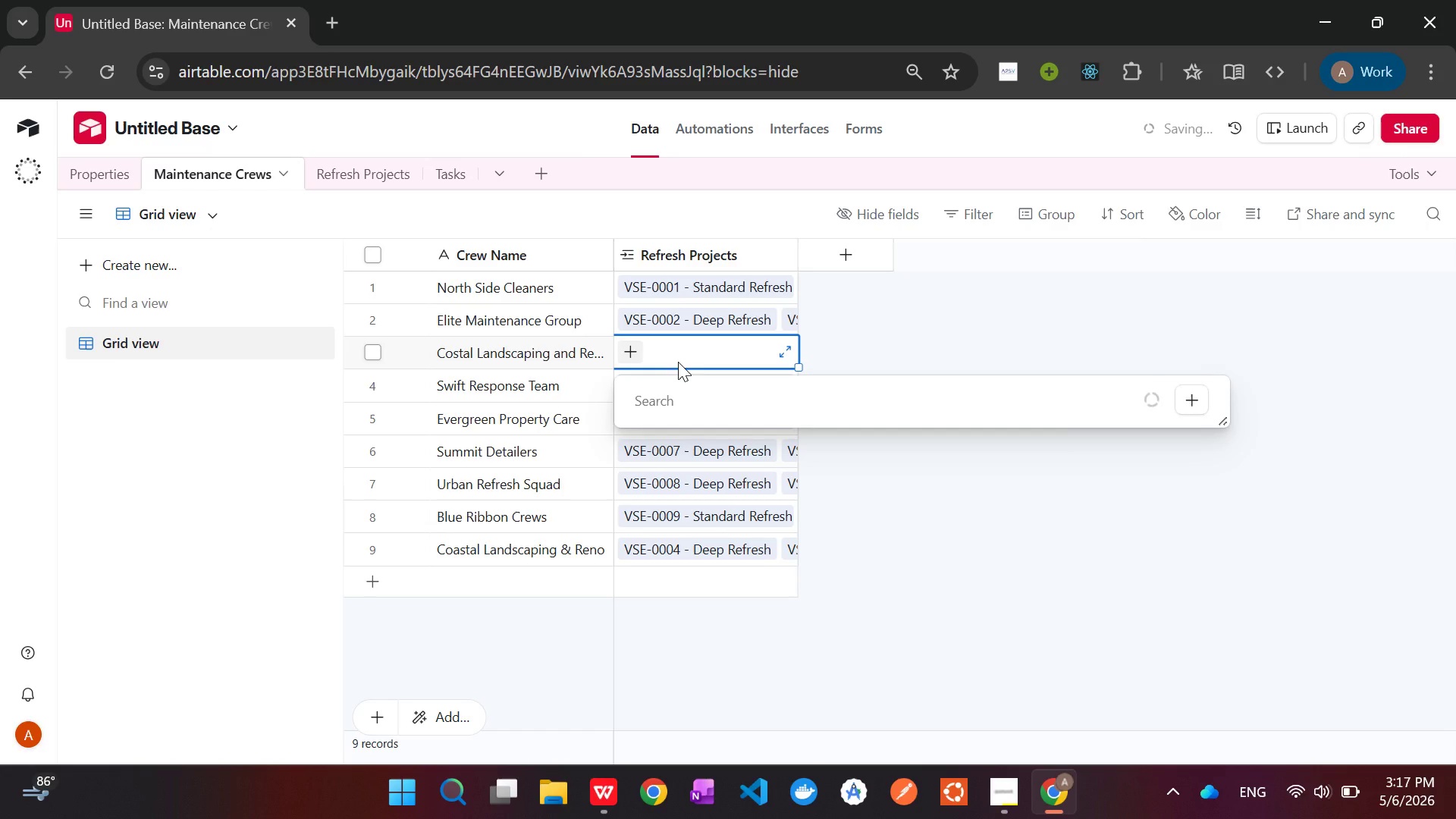 
left_click([748, 564])
 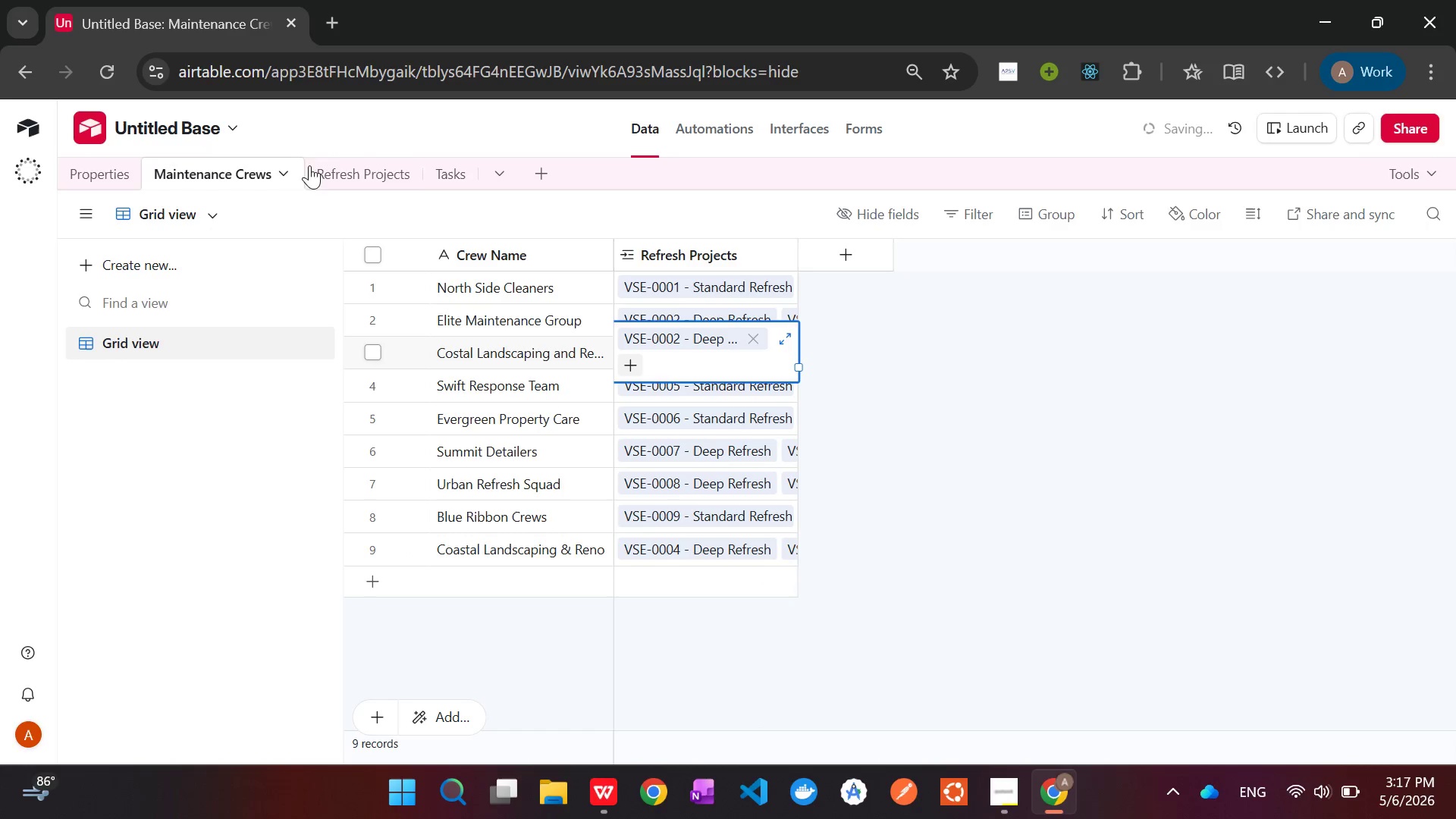 
left_click([325, 171])
 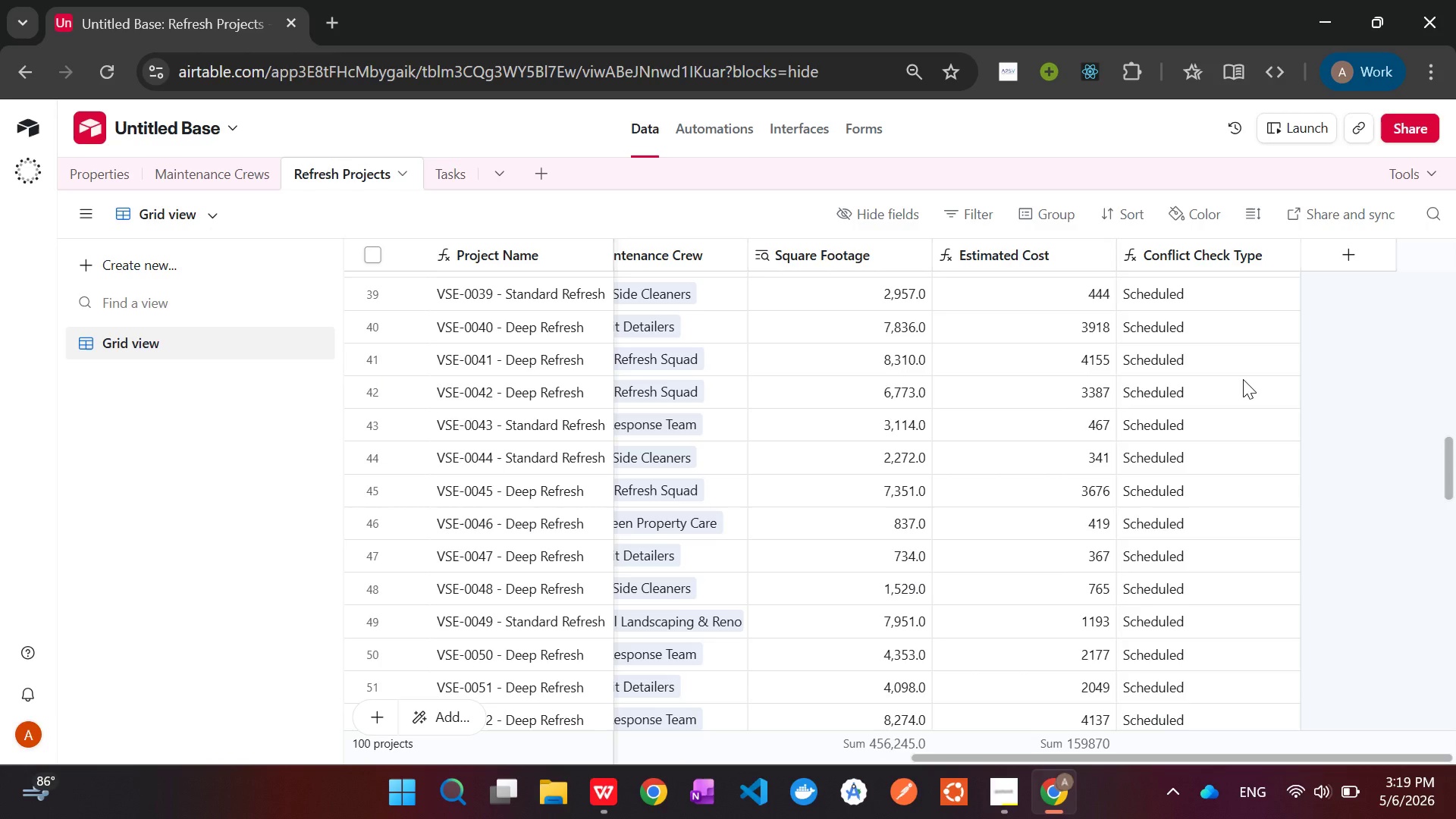 
wait(99.97)
 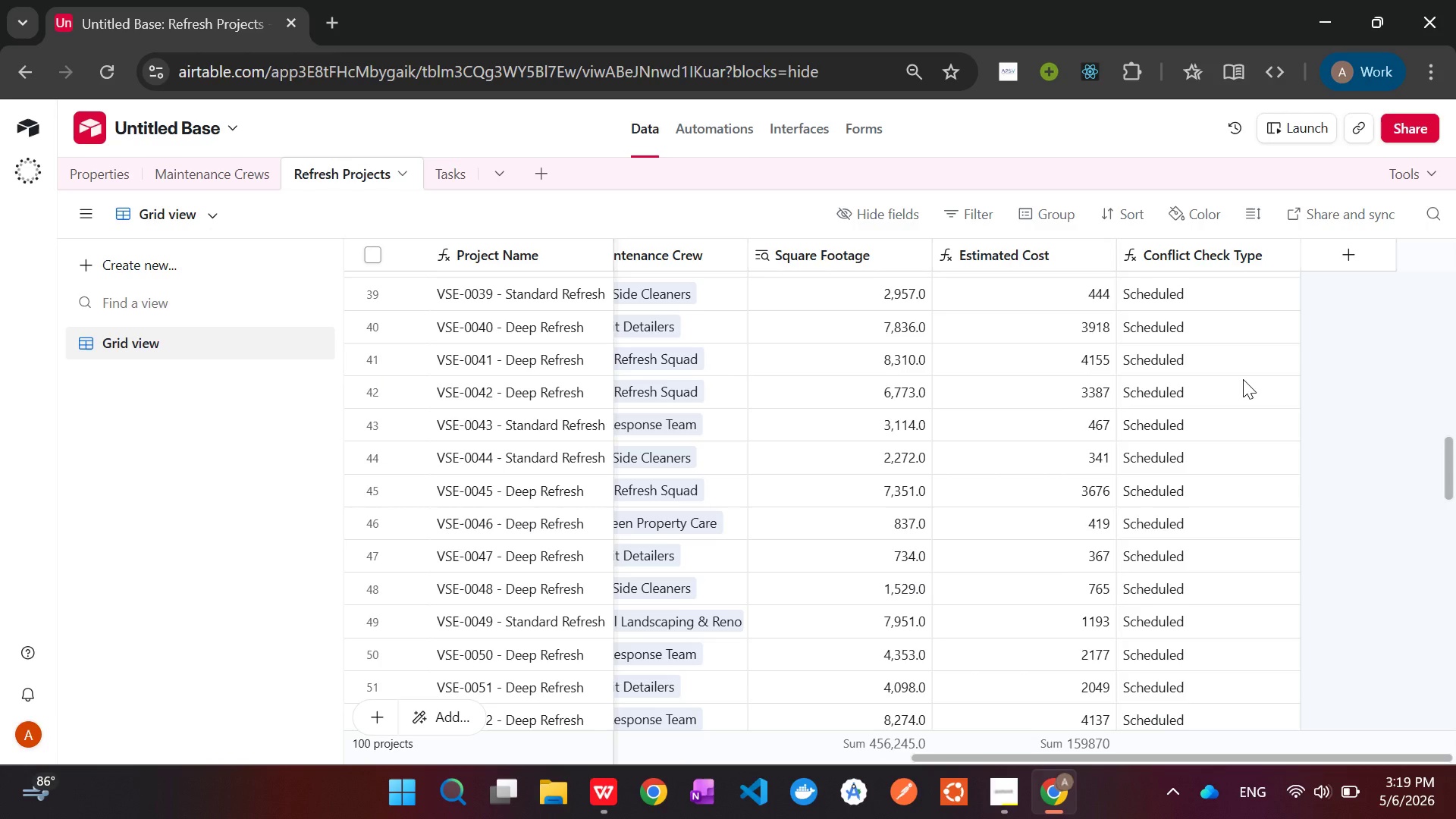 
left_click([108, 269])
 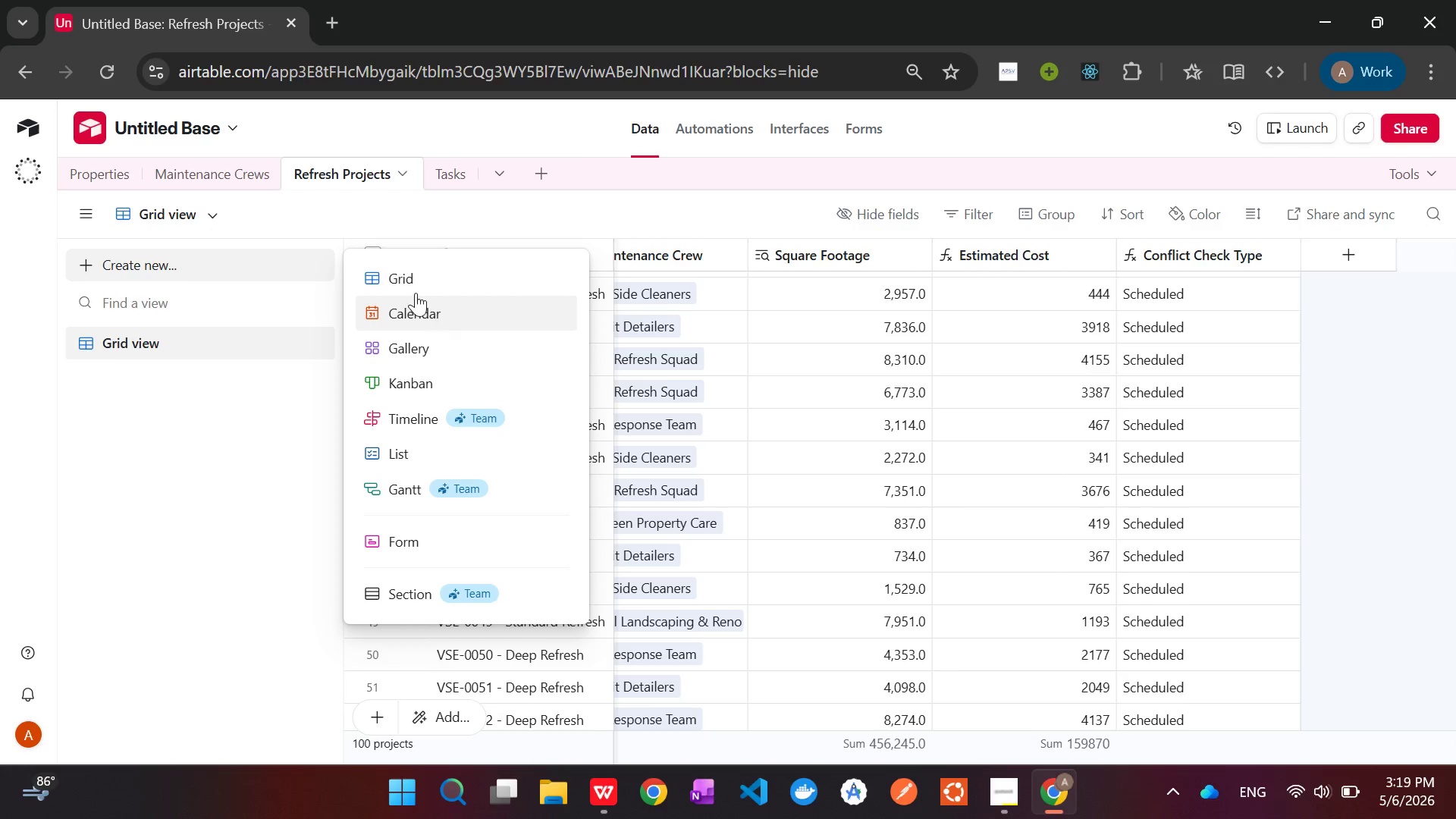 
left_click([402, 278])
 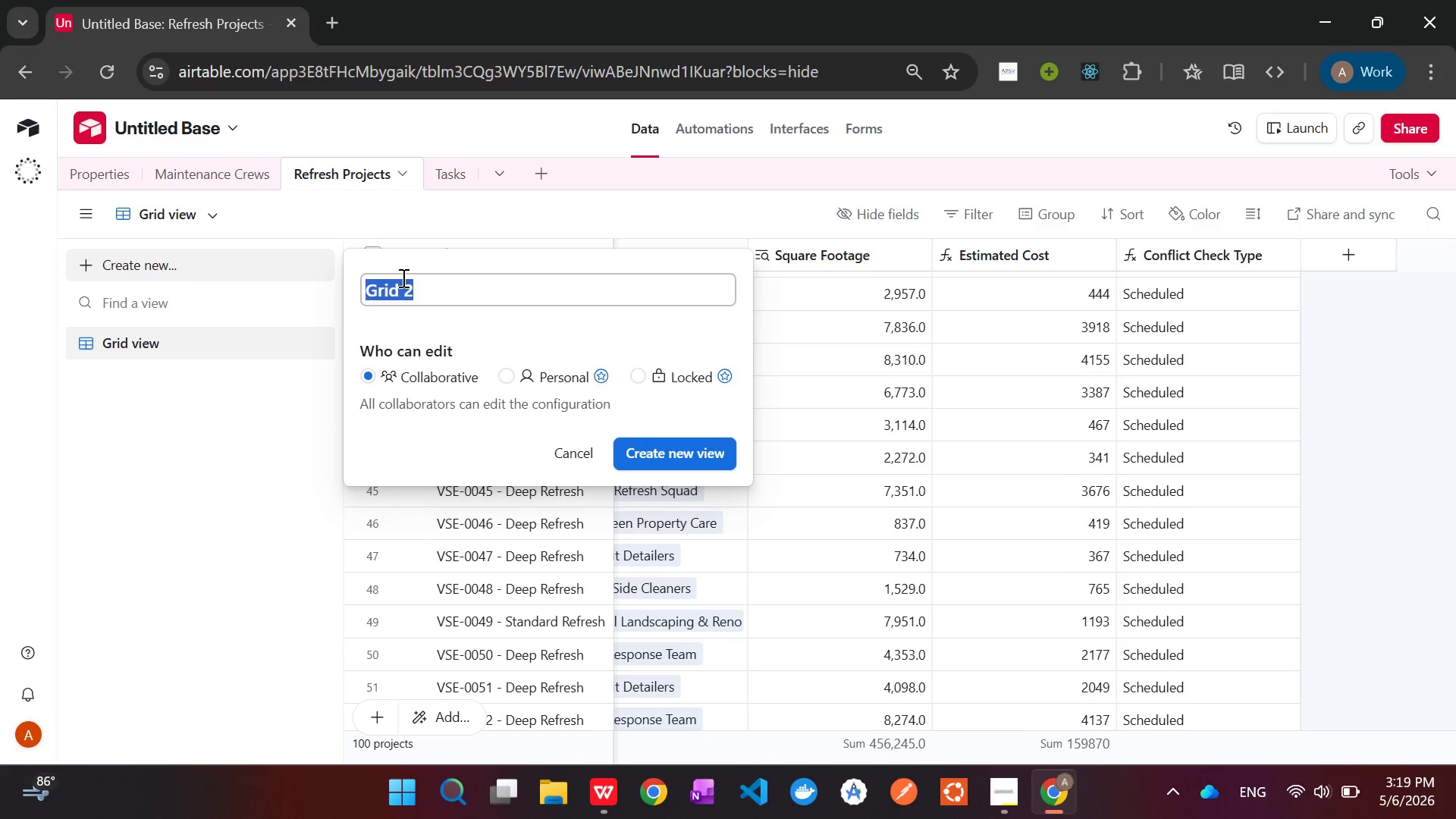 
key(Backspace)
type(Conflictin)
 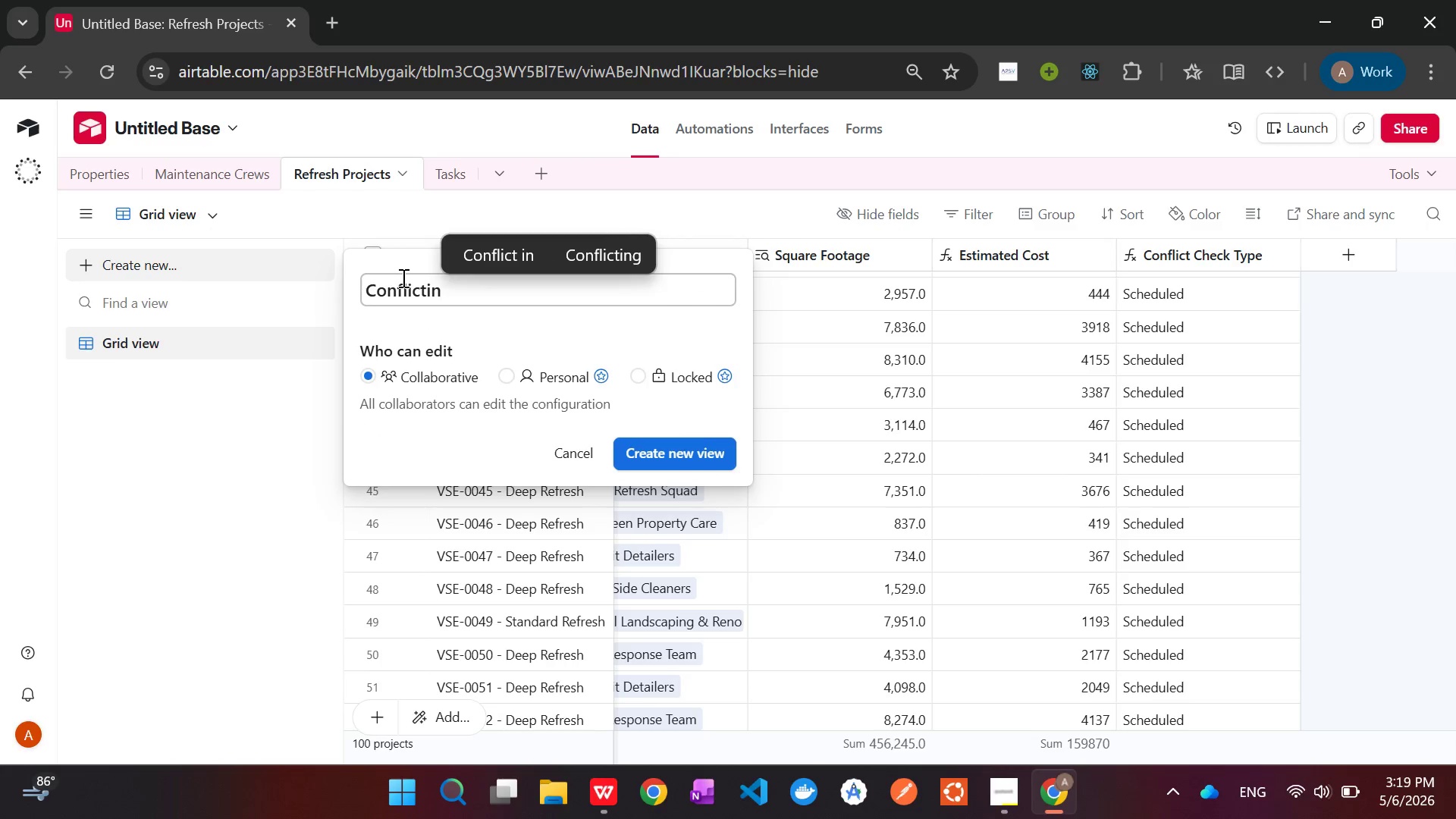 
key(G)
 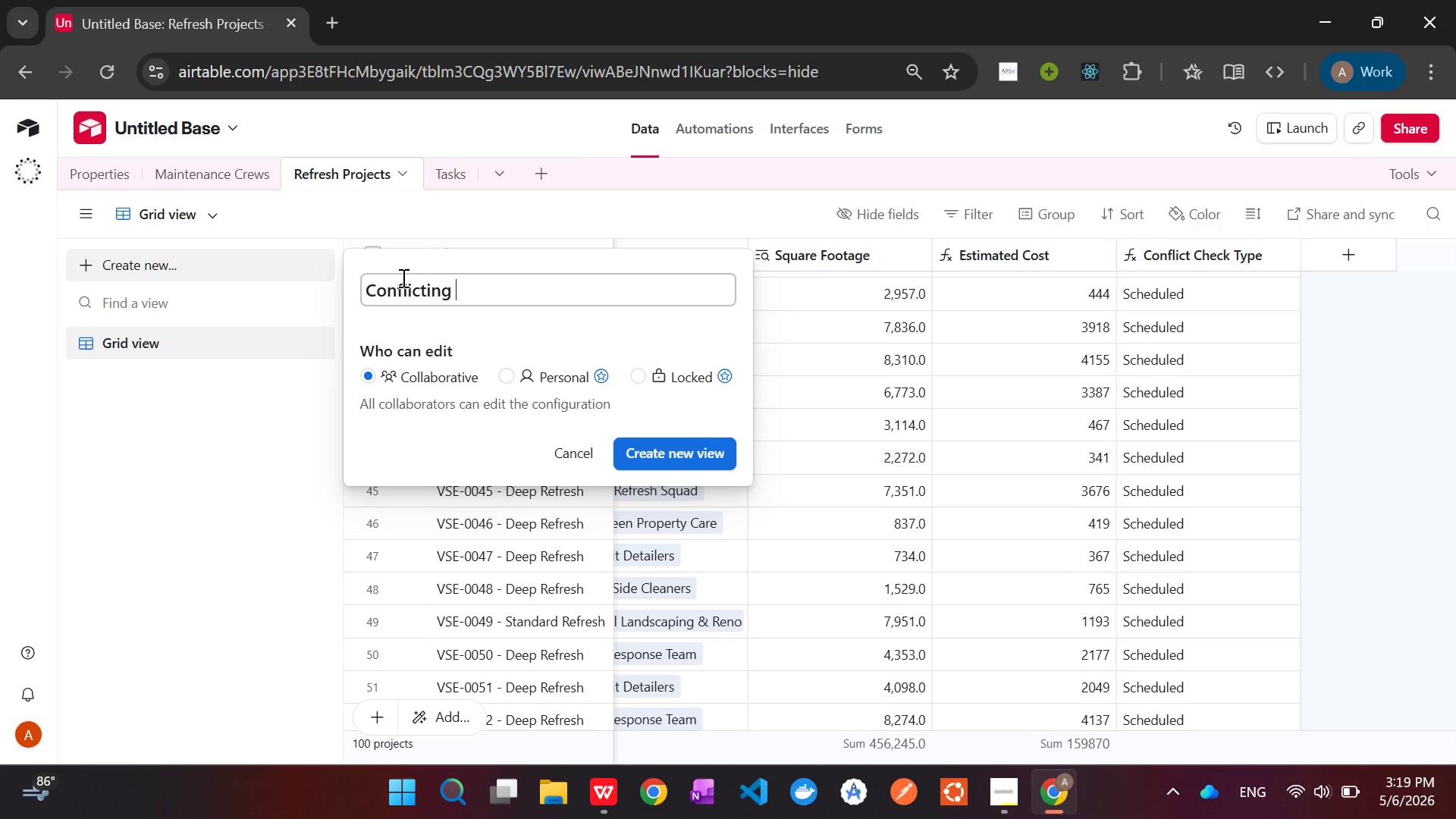 
key(Space)
 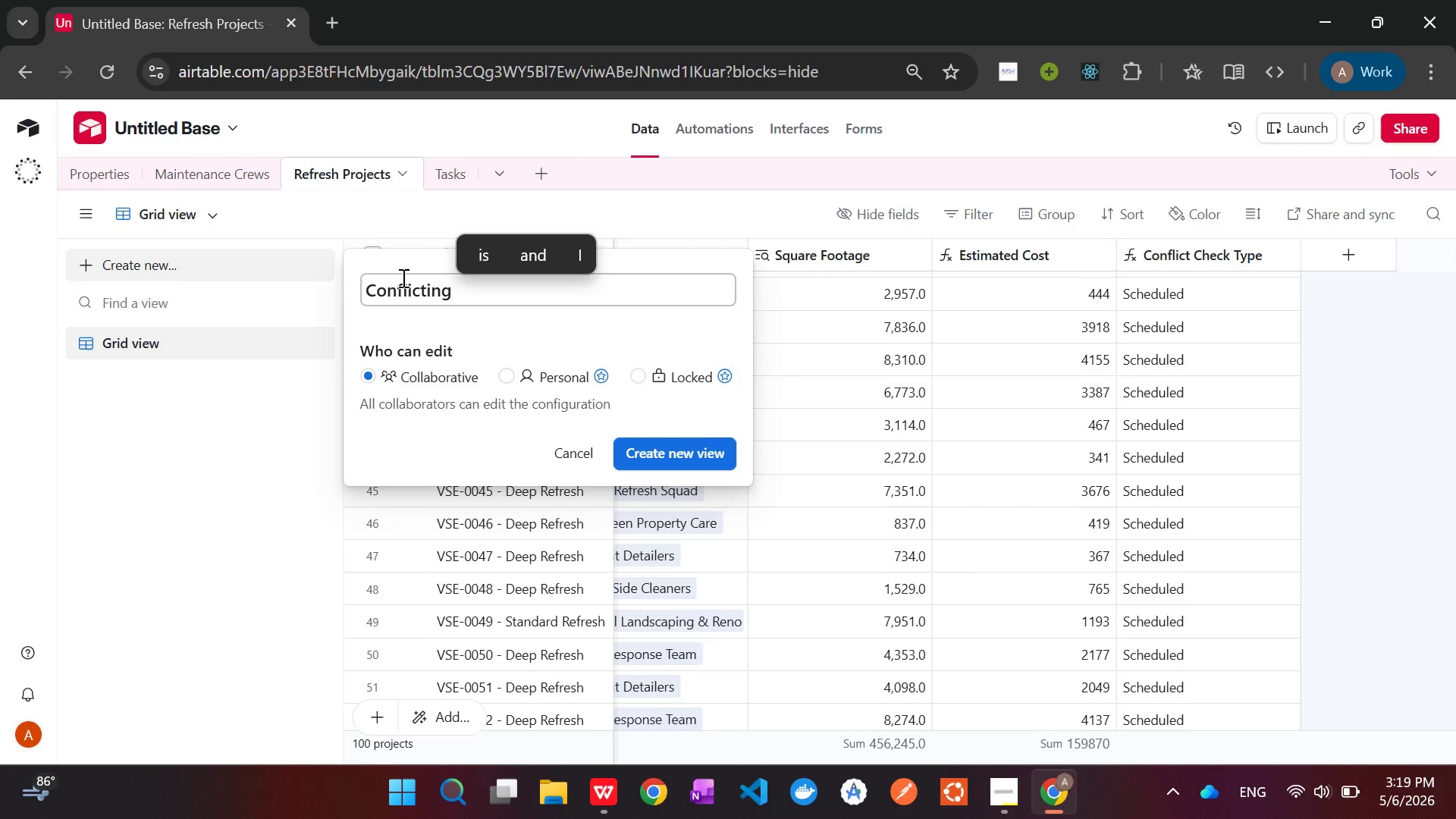 
type(Projects)
 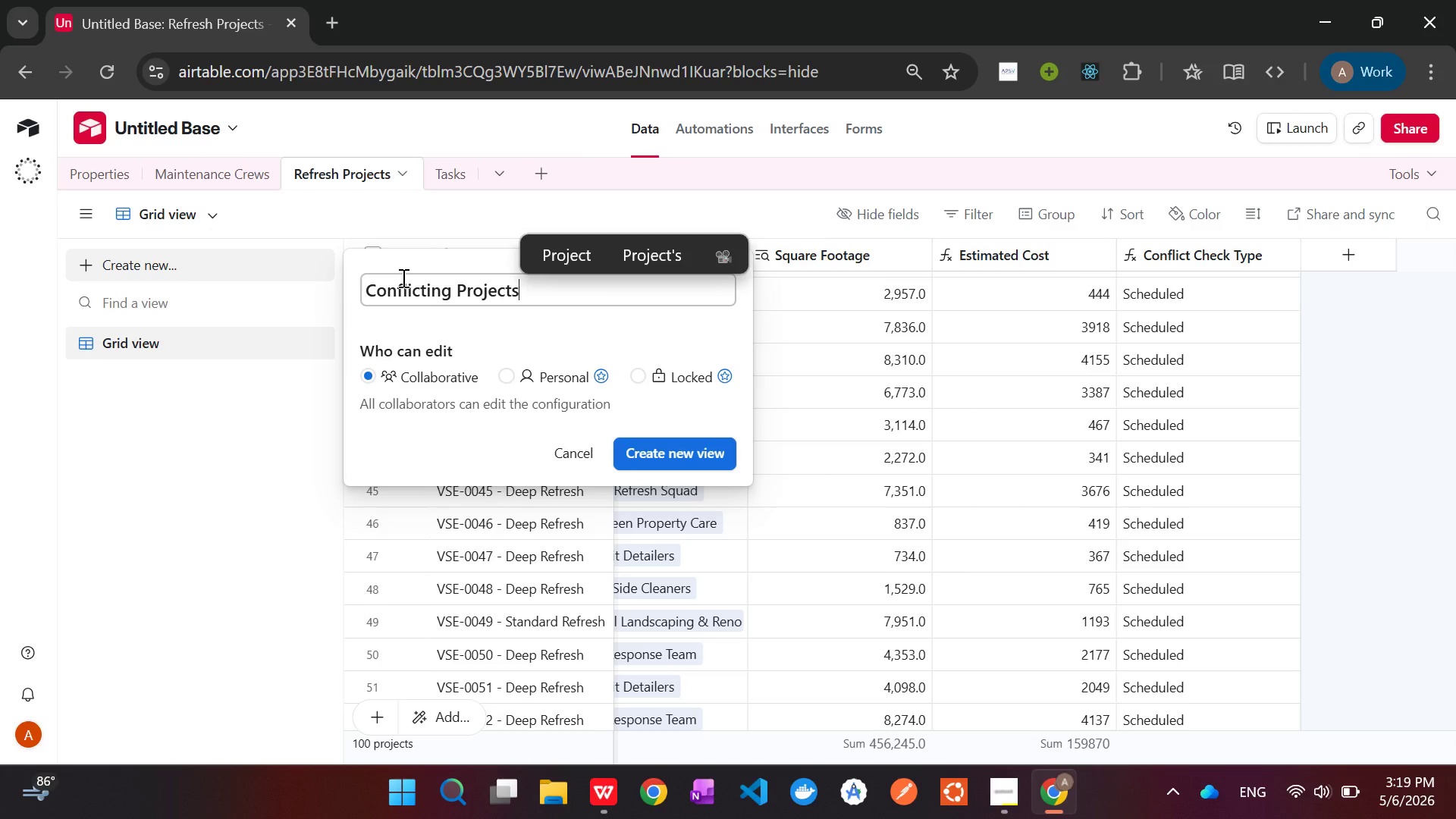 
key(Enter)
 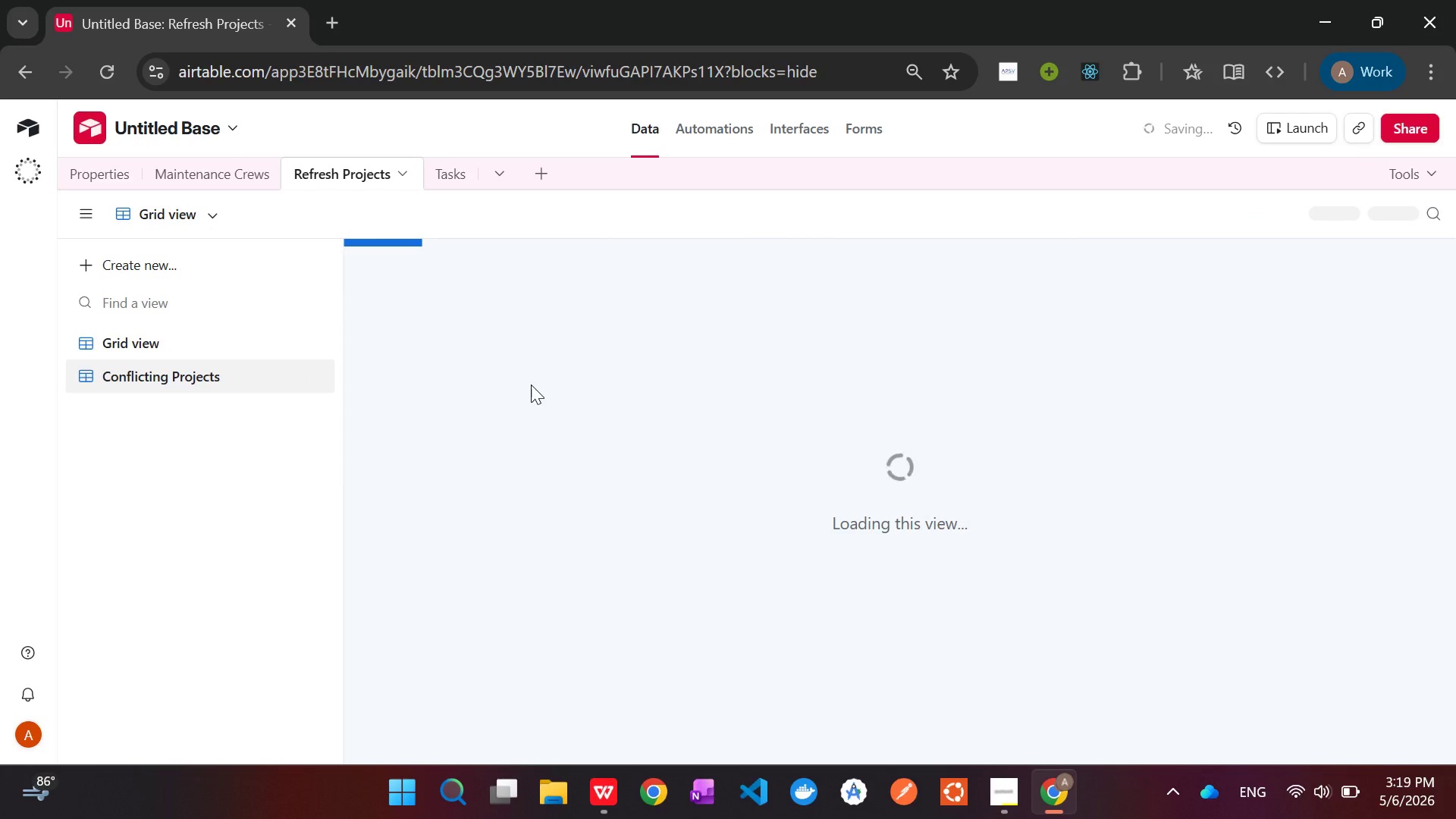 
wait(8.12)
 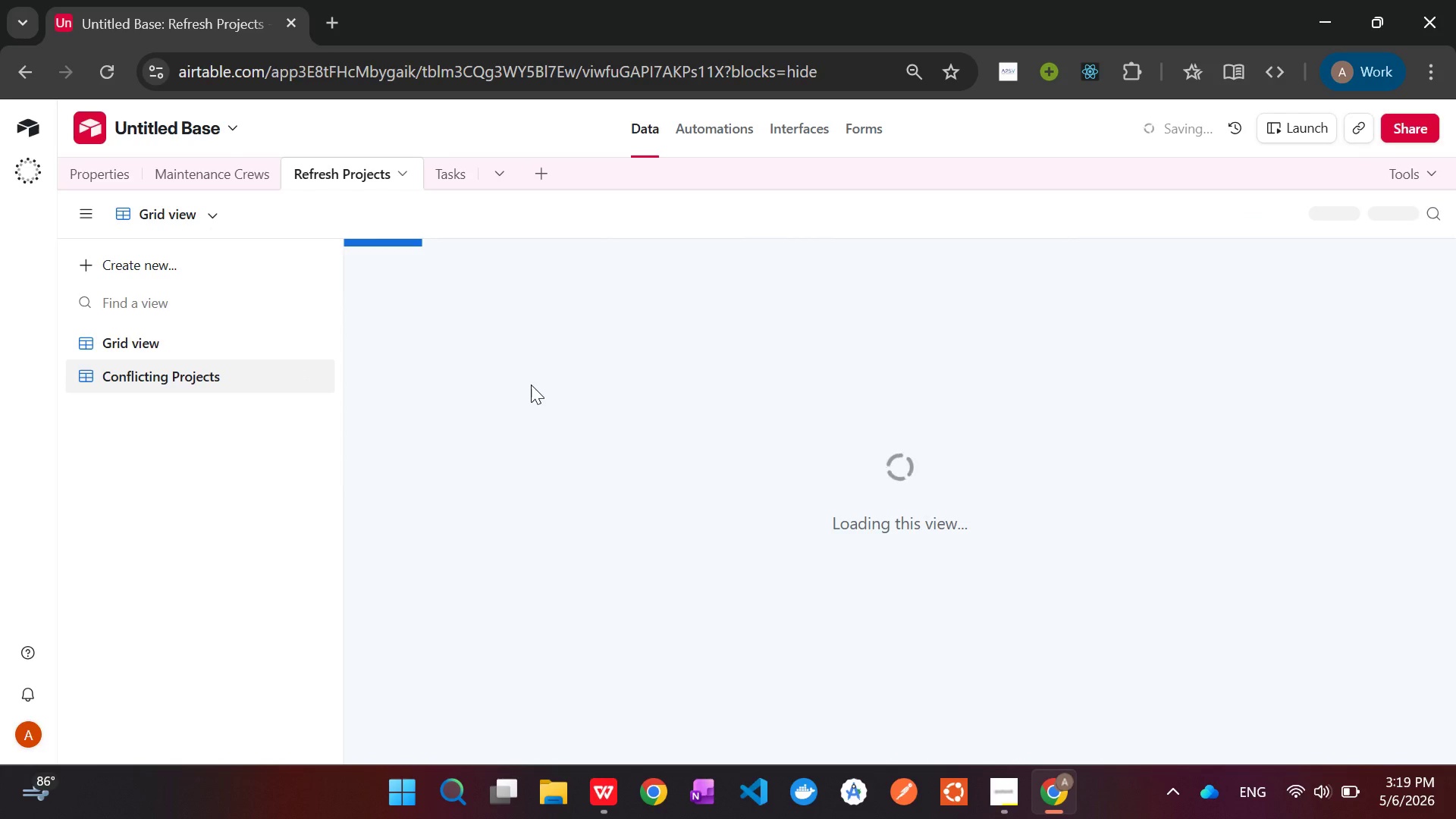 
left_click([1049, 212])
 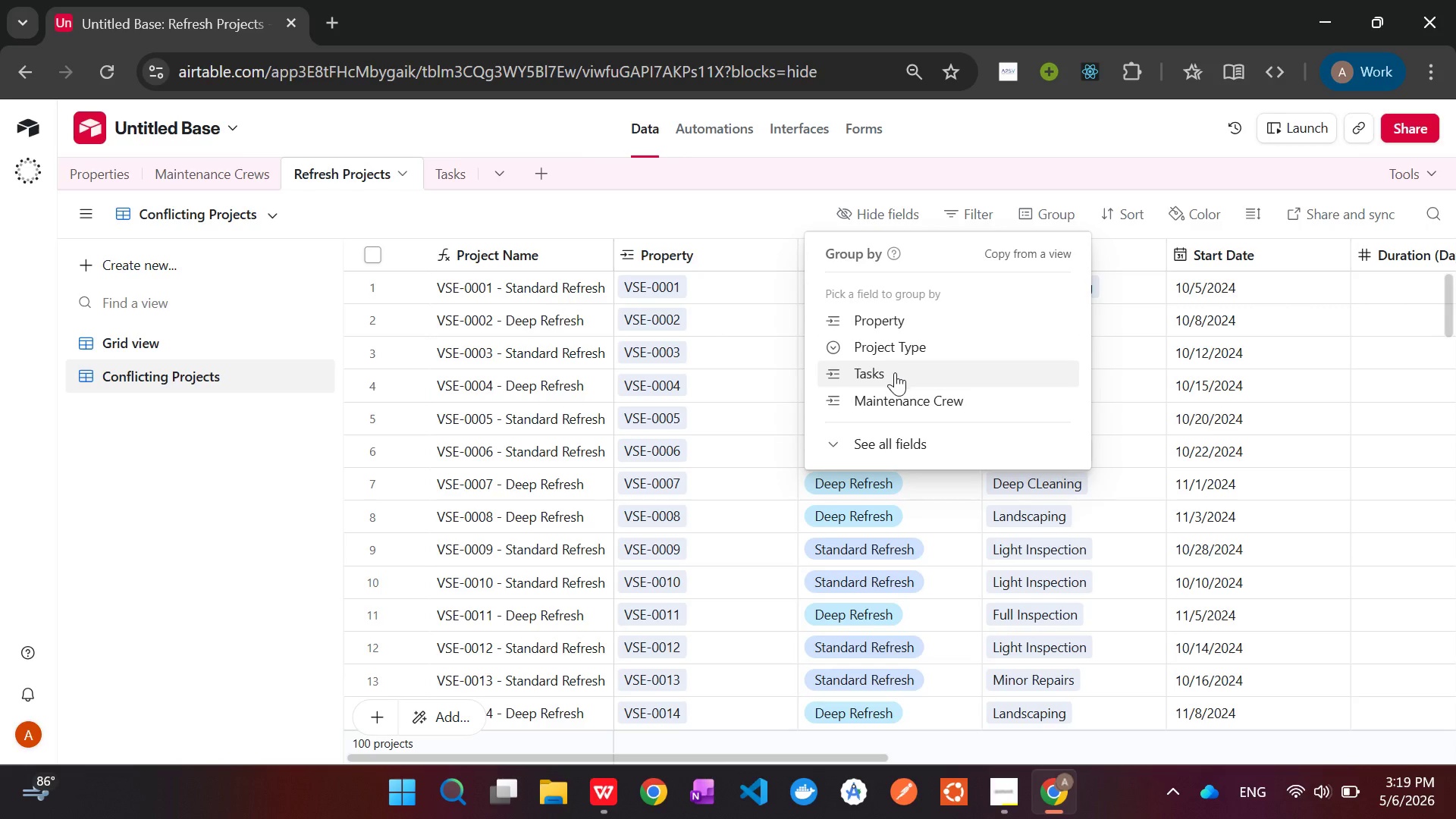 
wait(5.41)
 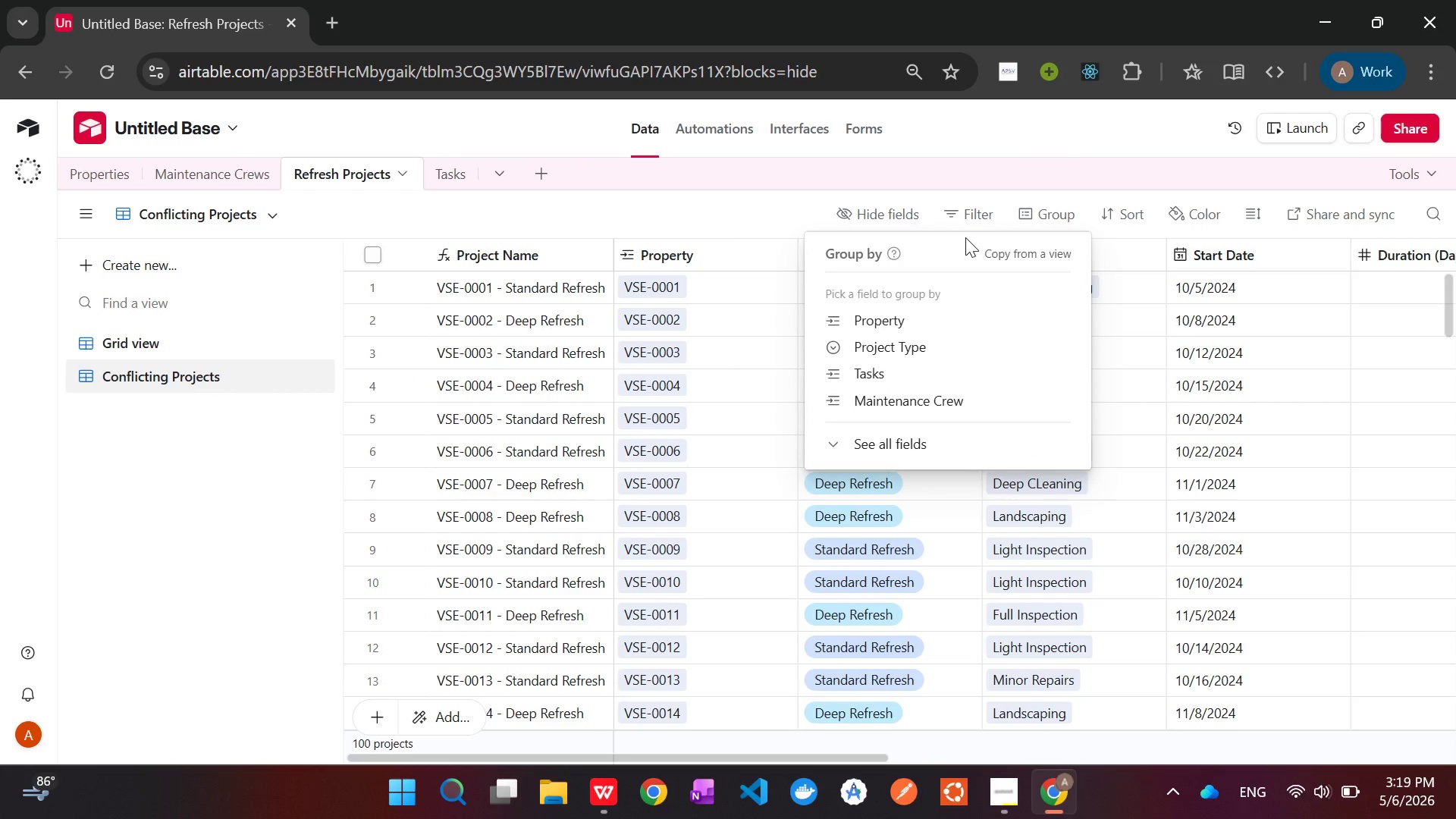 
left_click([896, 441])
 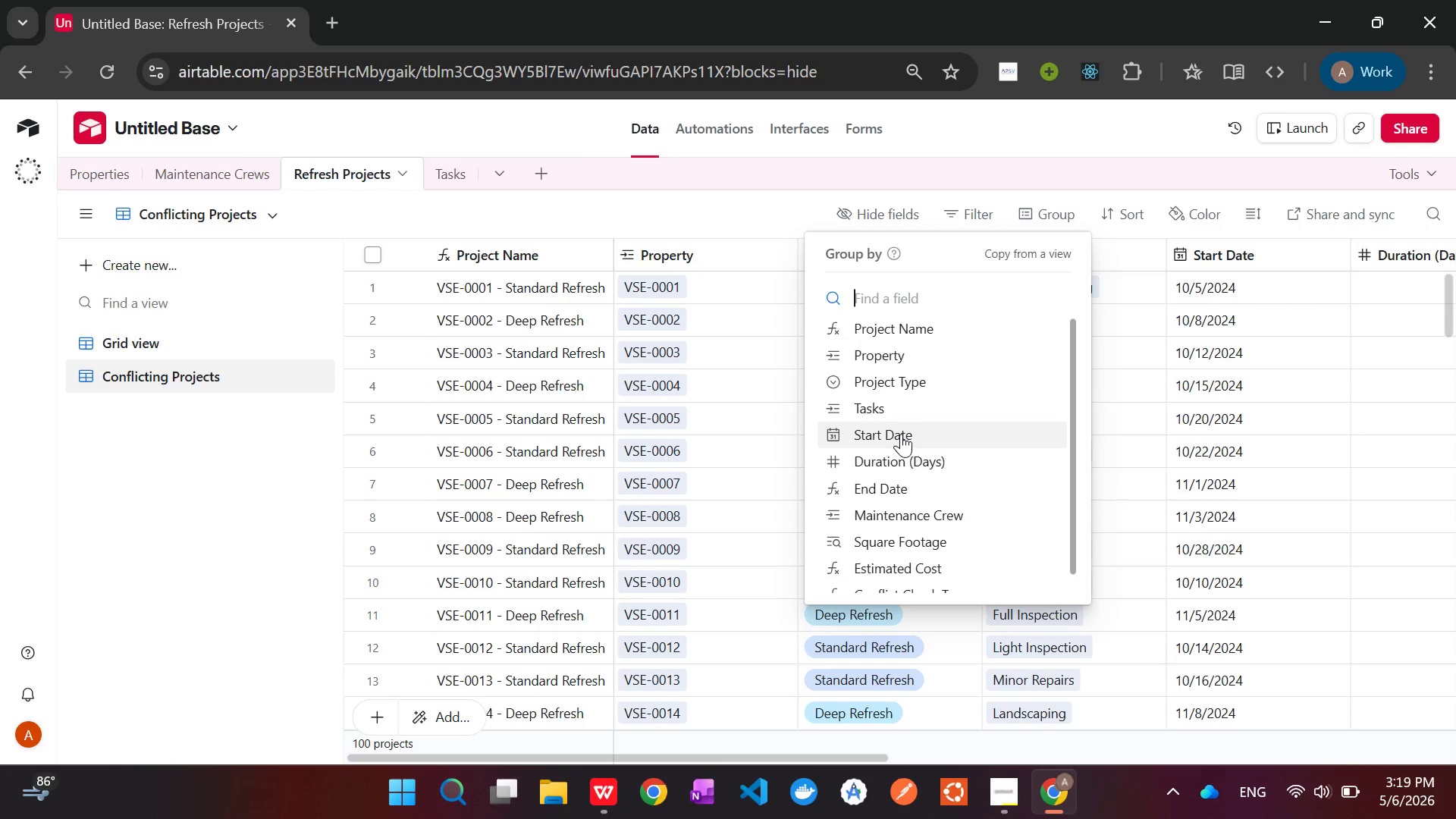 
left_click([901, 434])
 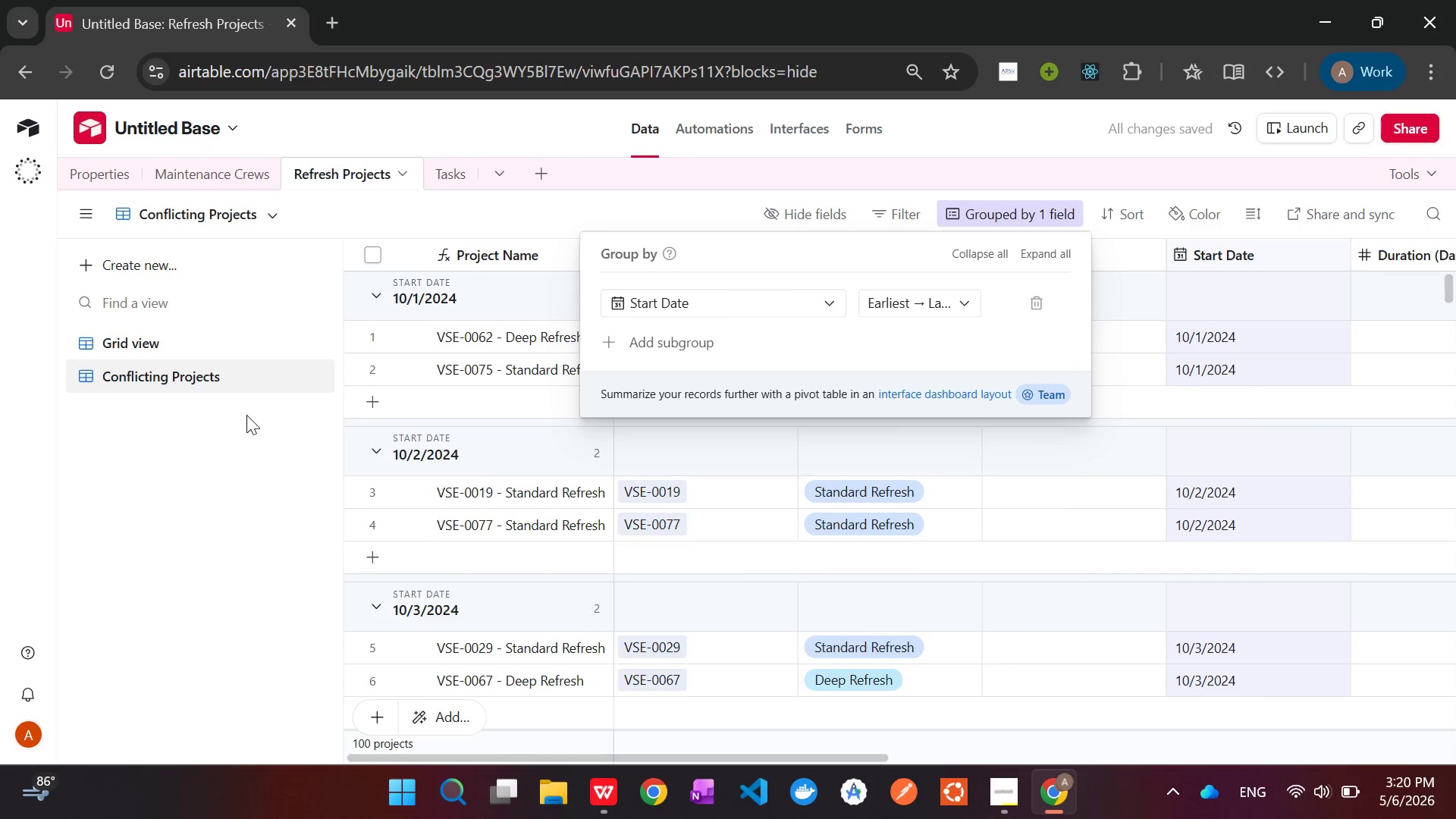 
left_click([255, 610])
 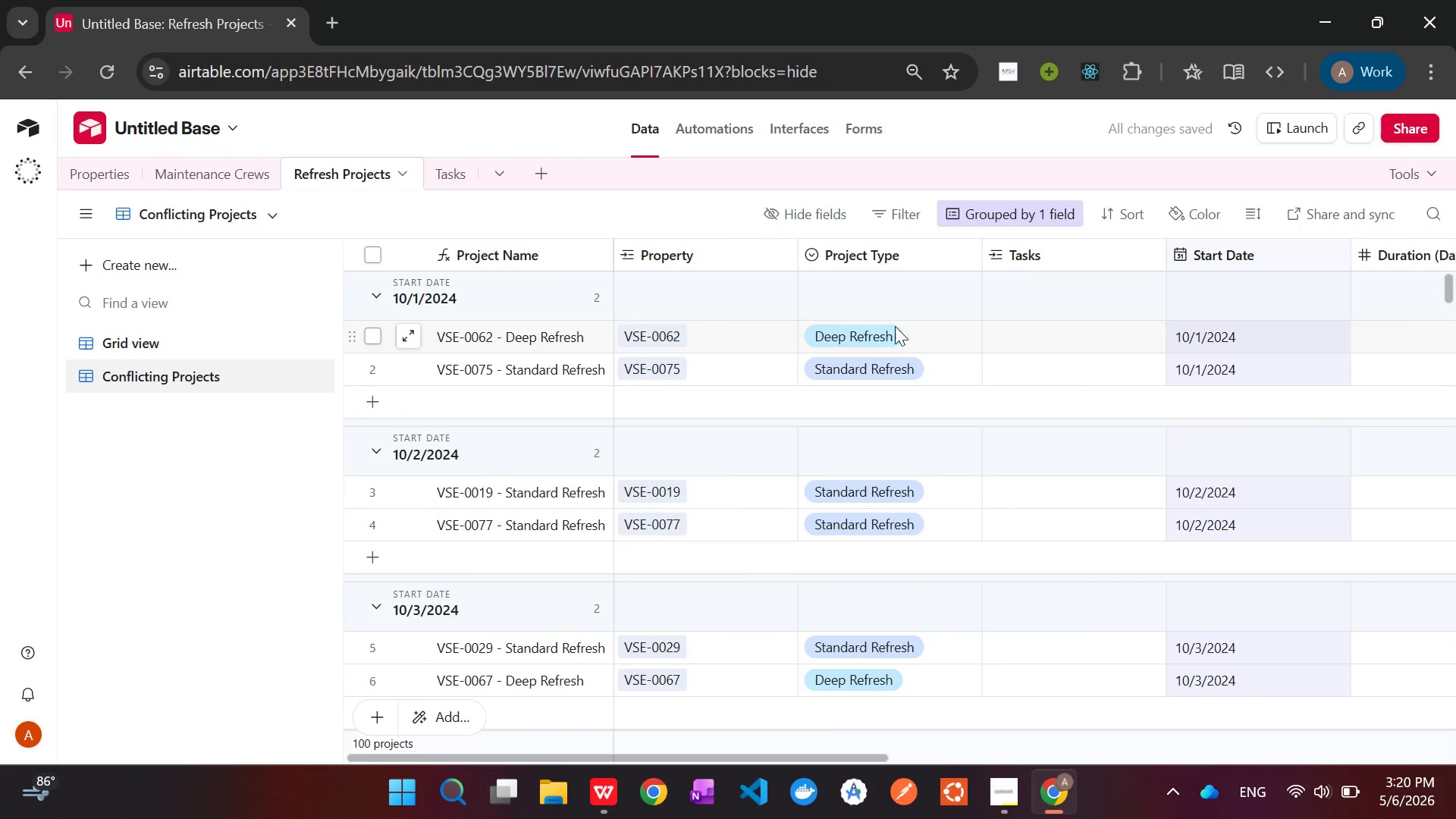 
mouse_move([833, 309])
 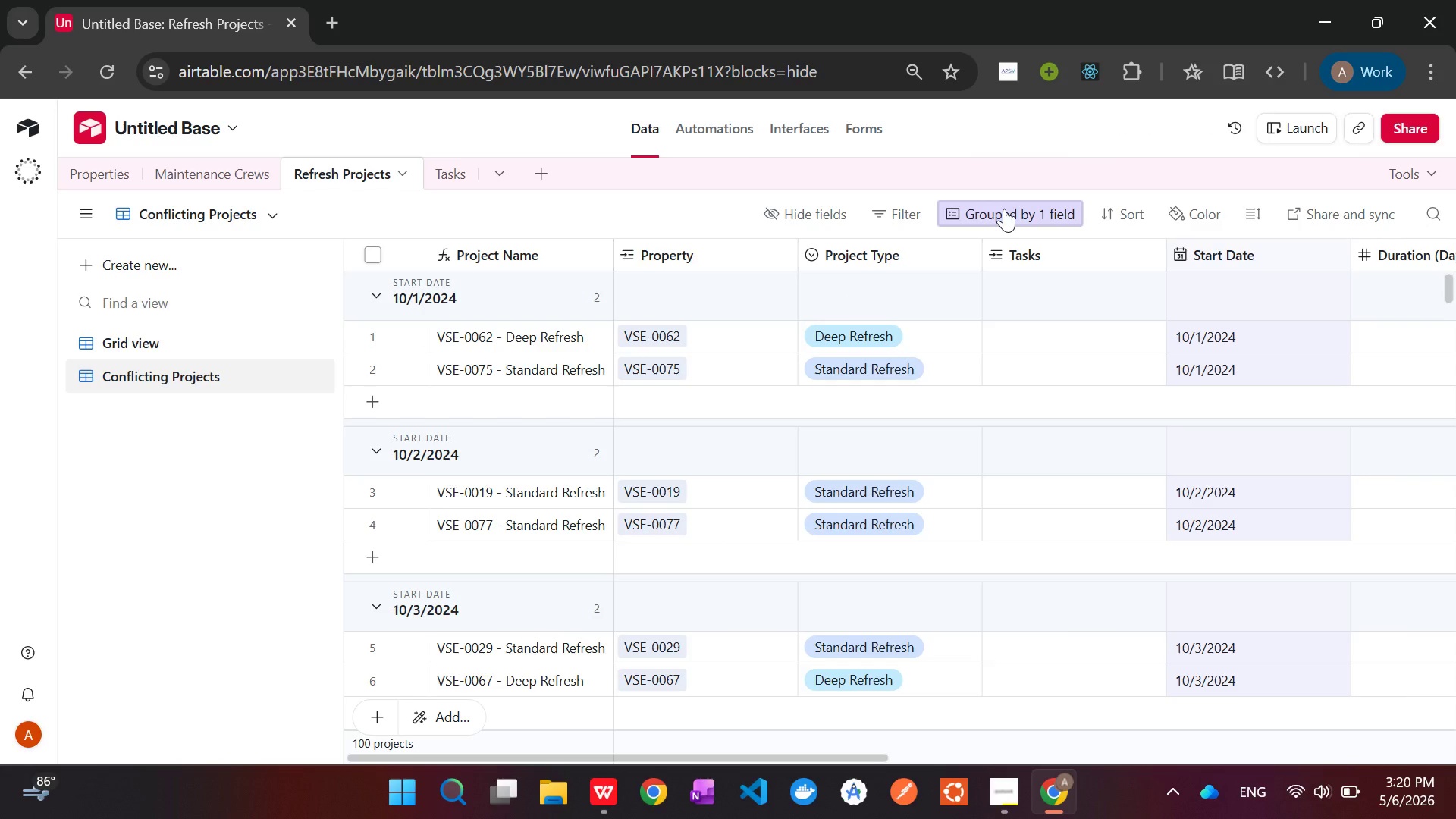 
left_click([1004, 209])
 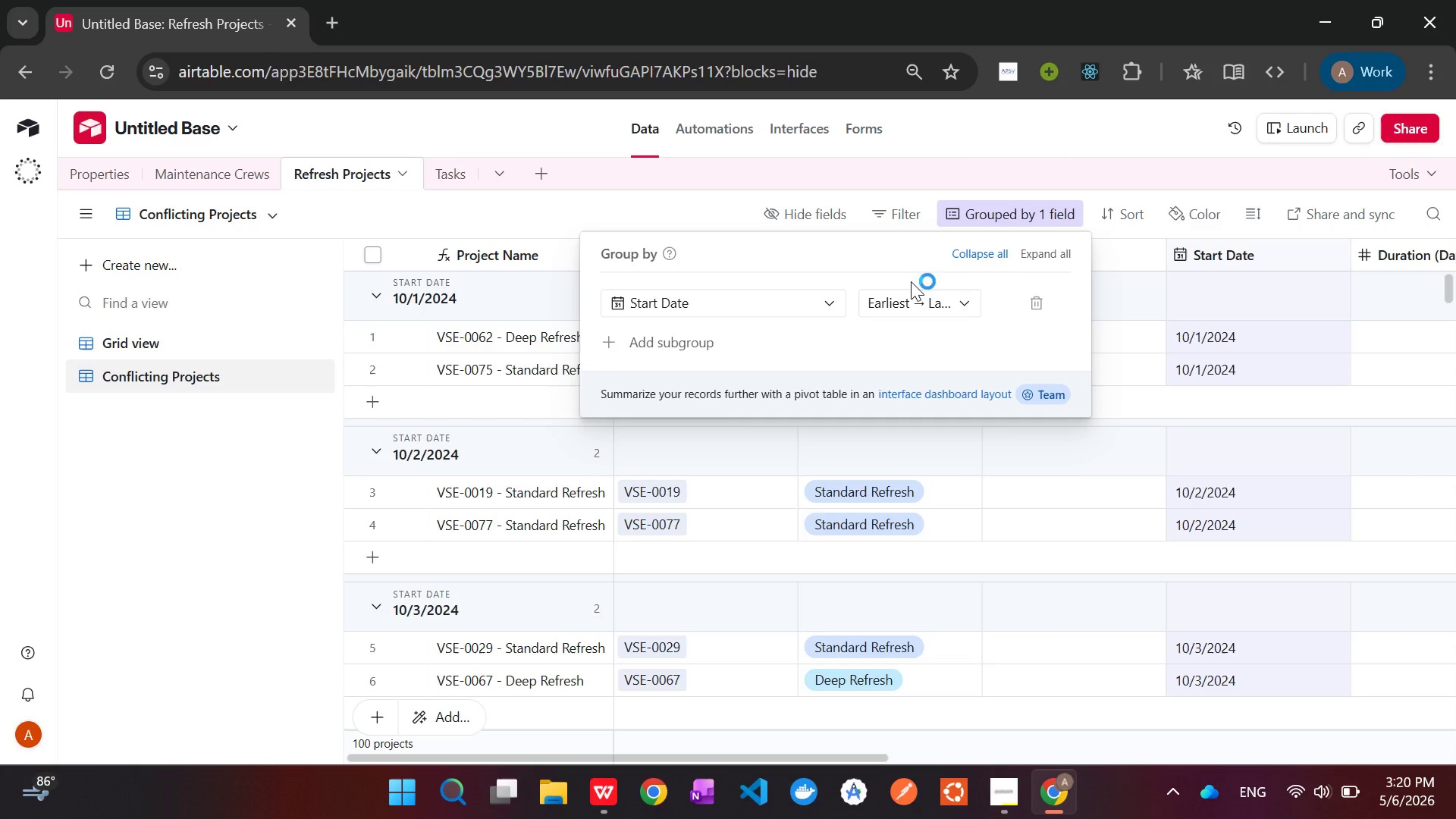 
wait(8.81)
 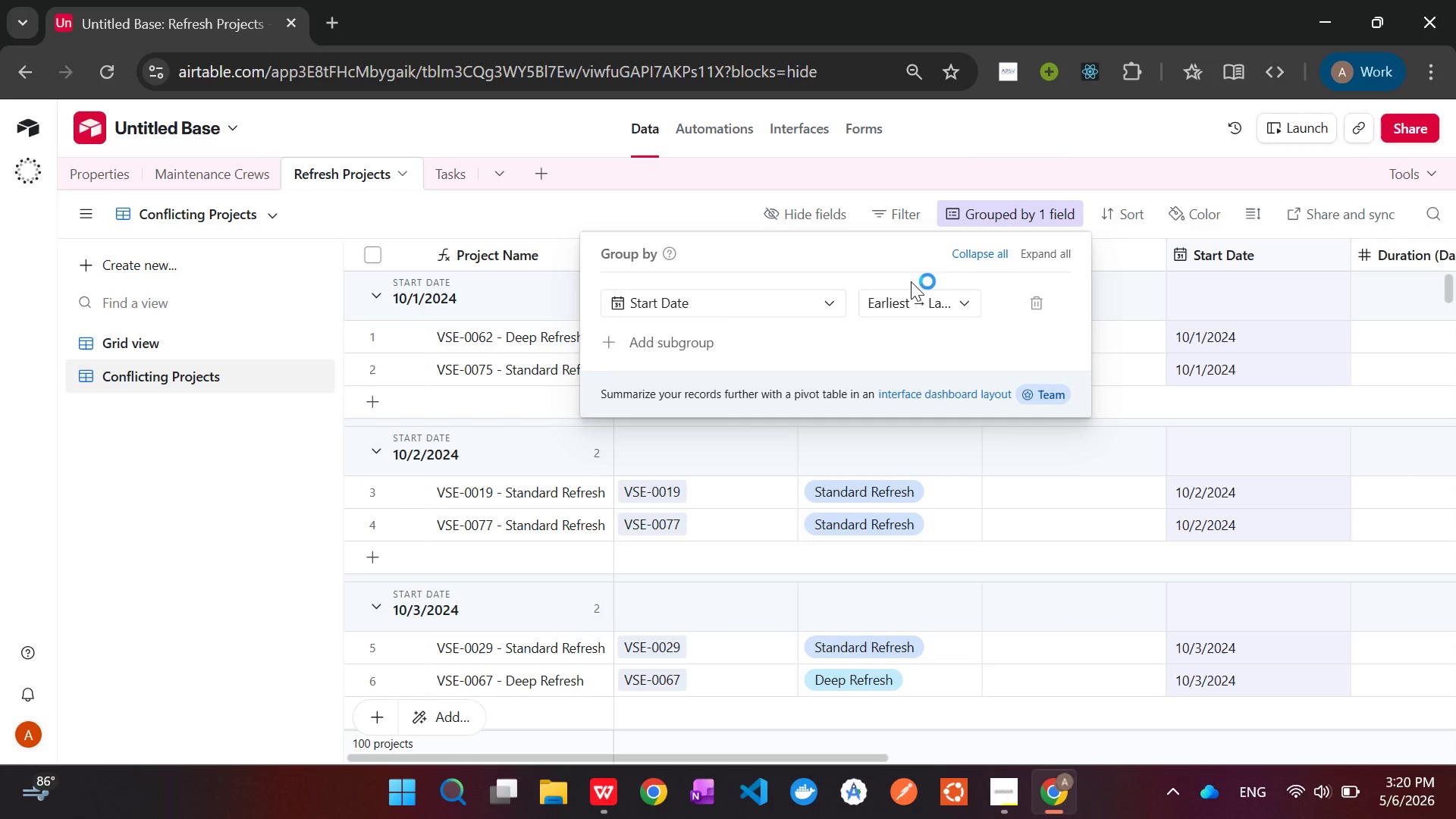 
left_click([1282, 399])
 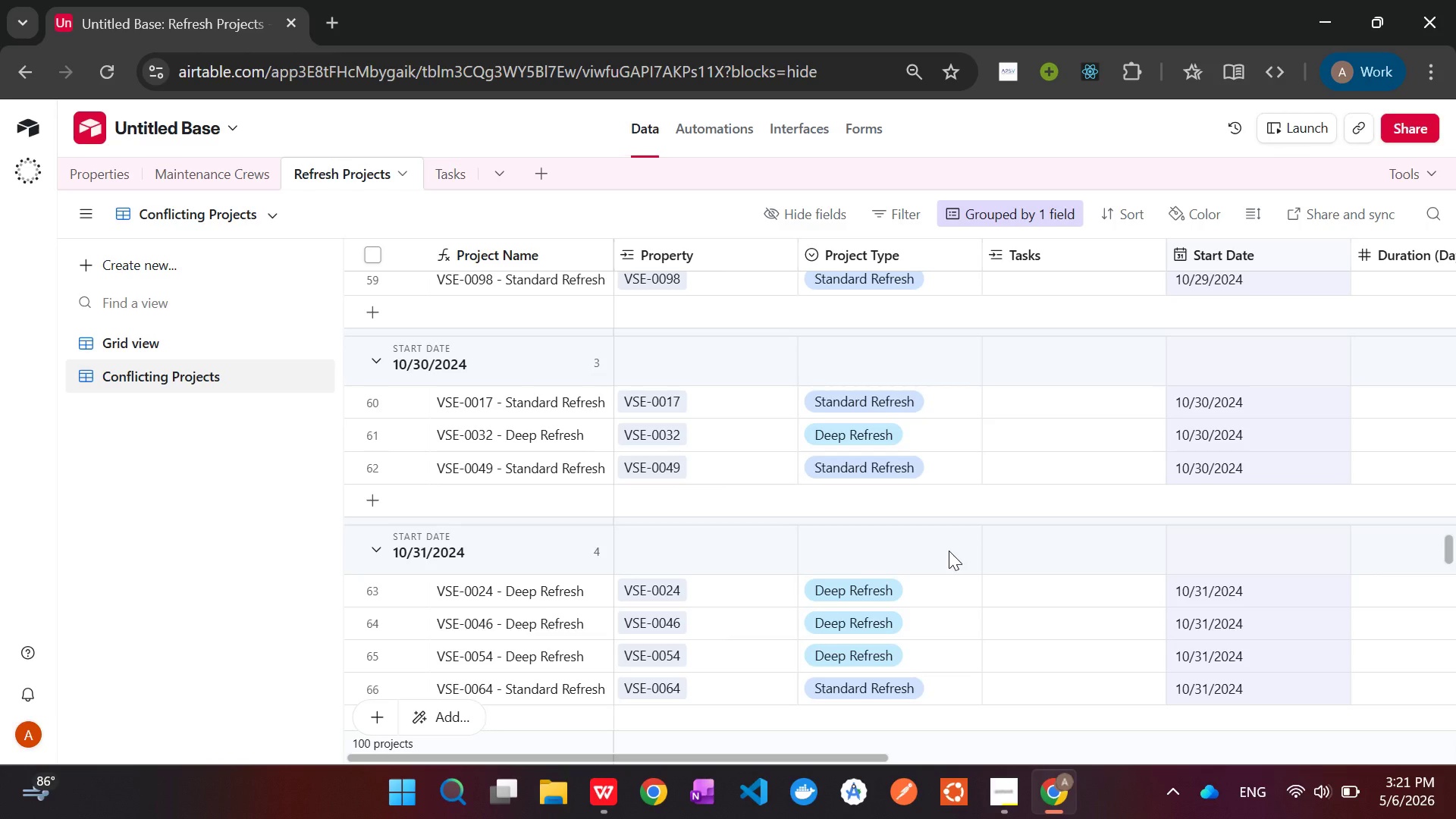 
wait(74.75)
 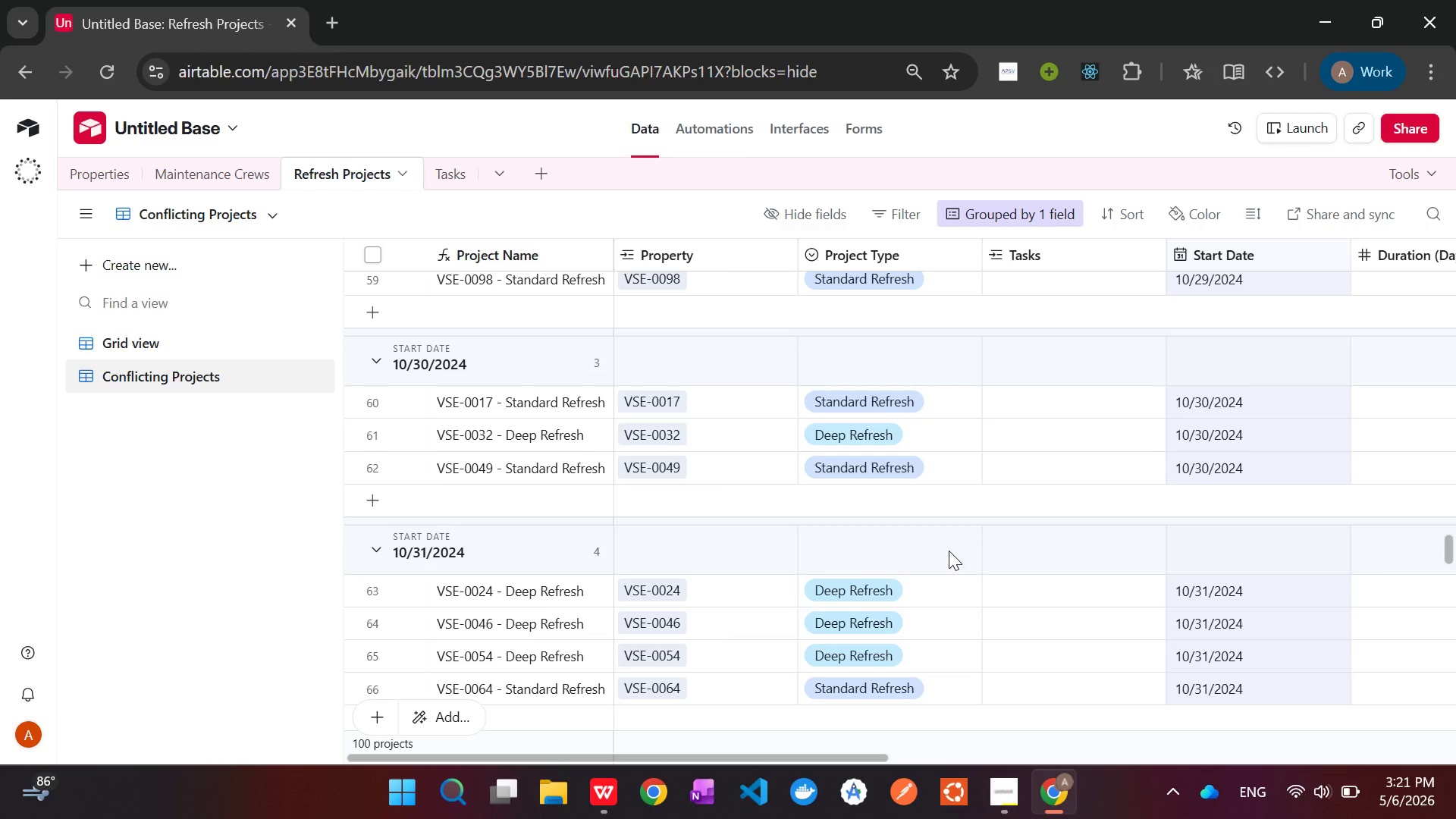 
left_click([991, 213])
 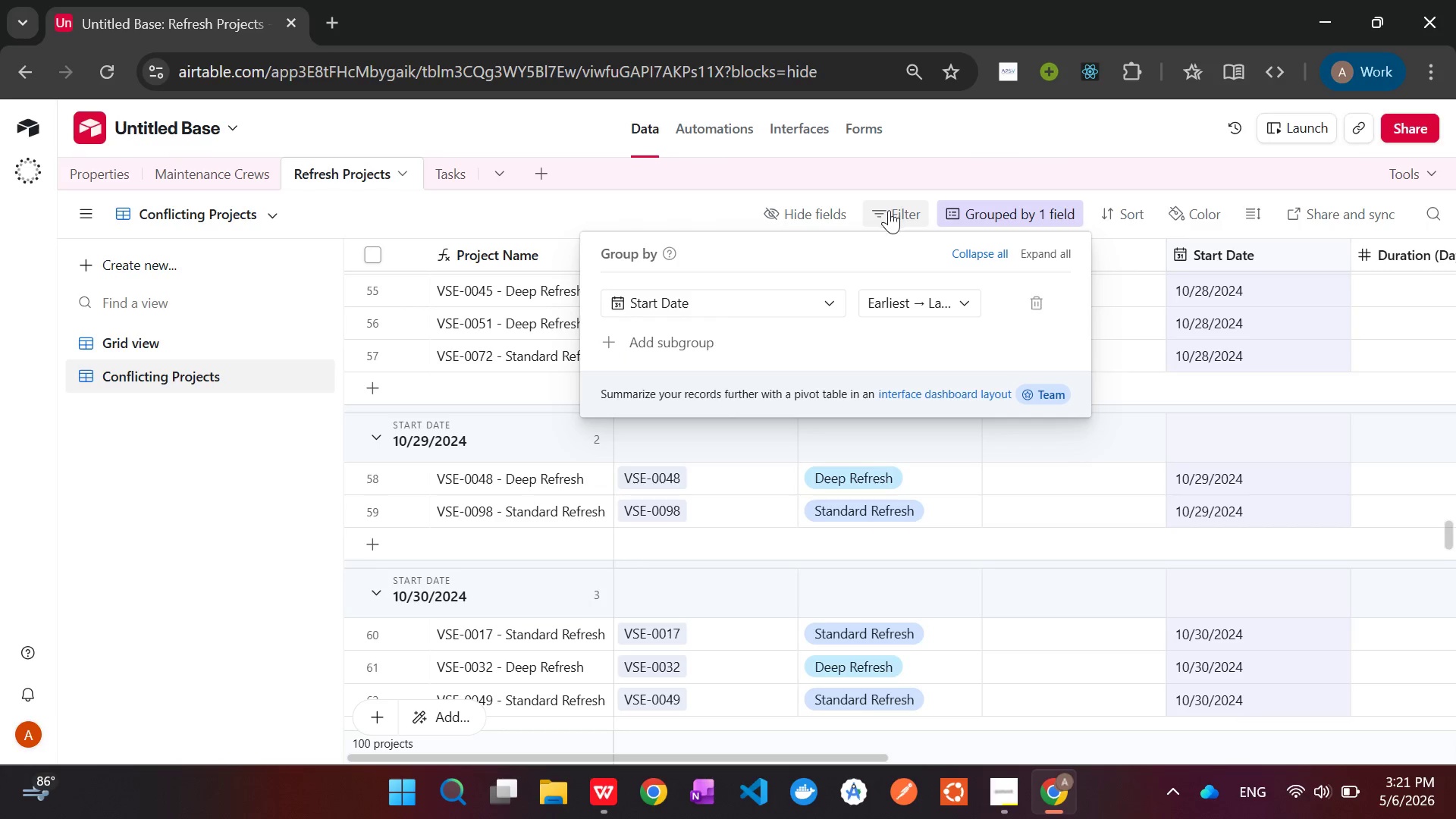 
wait(14.78)
 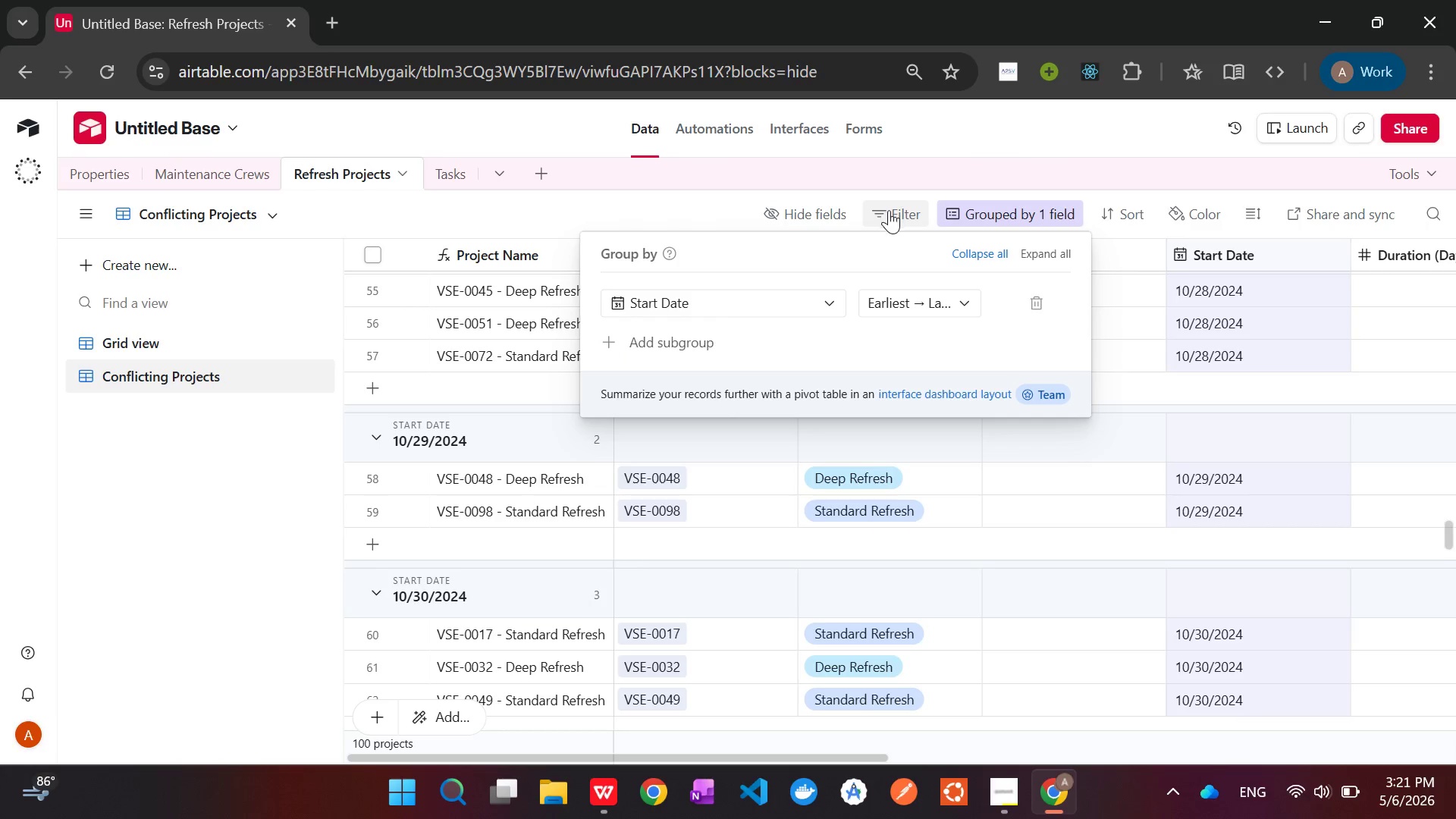 
left_click([1099, 218])
 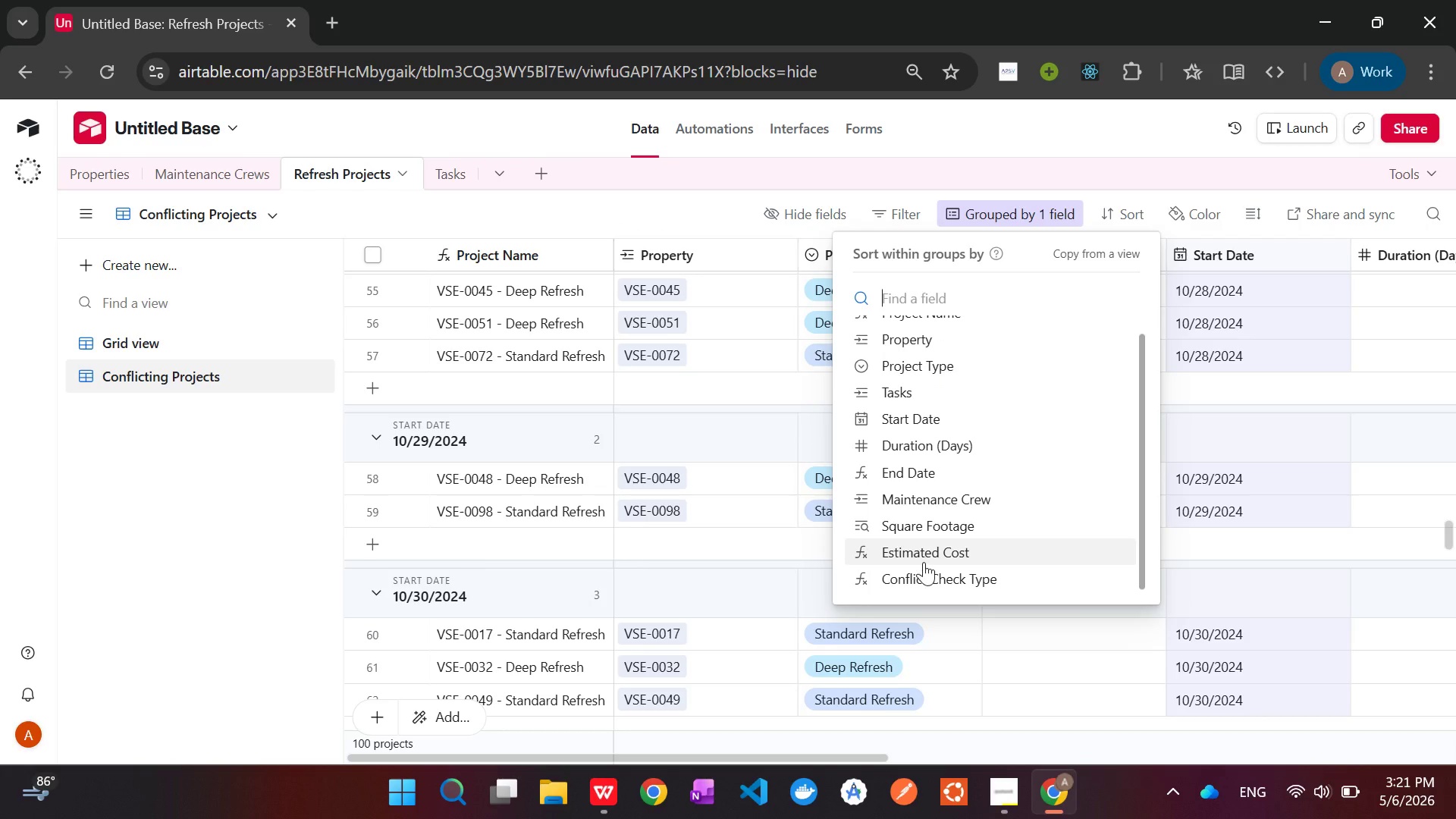 
wait(8.58)
 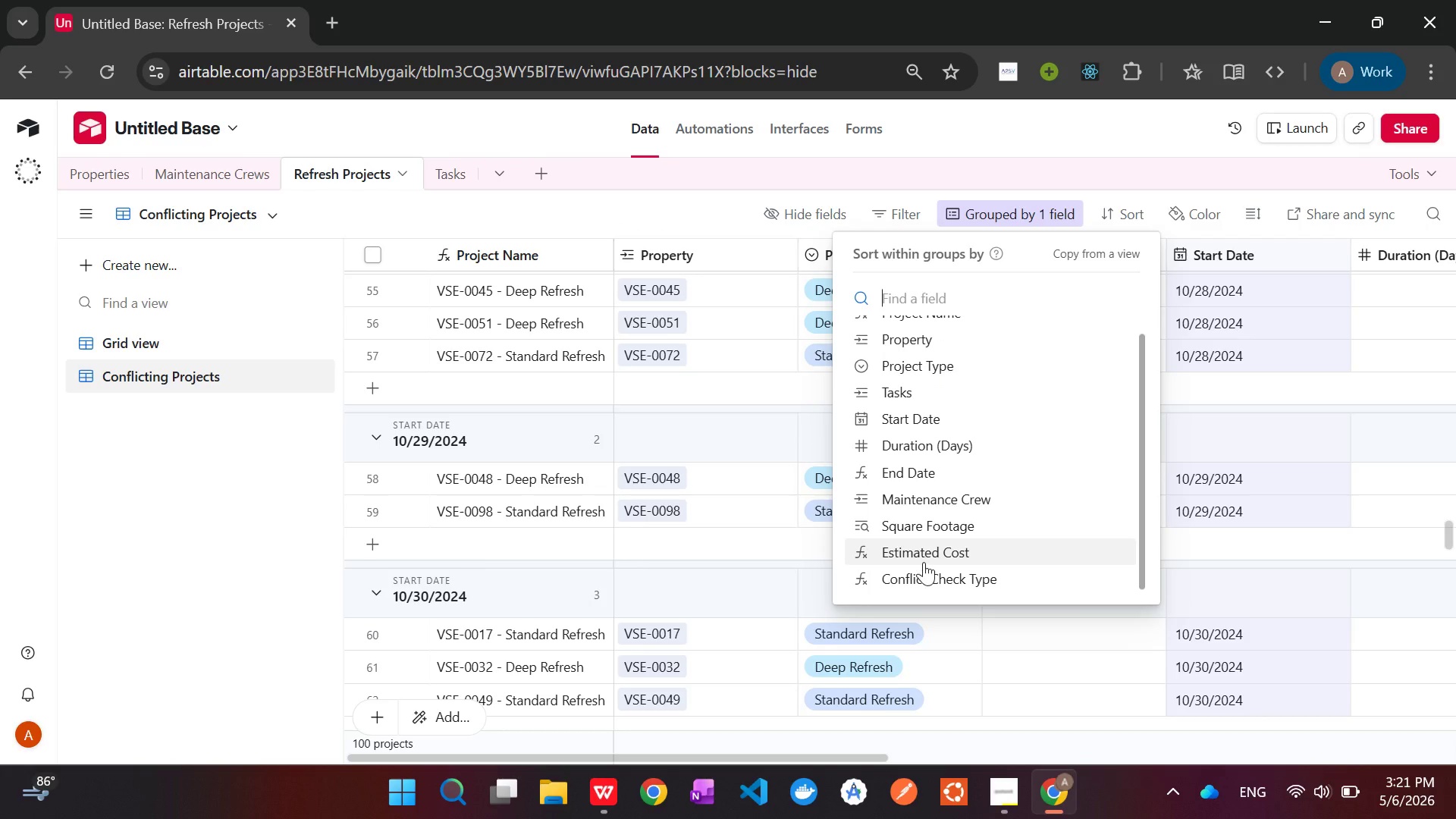 
left_click([938, 435])
 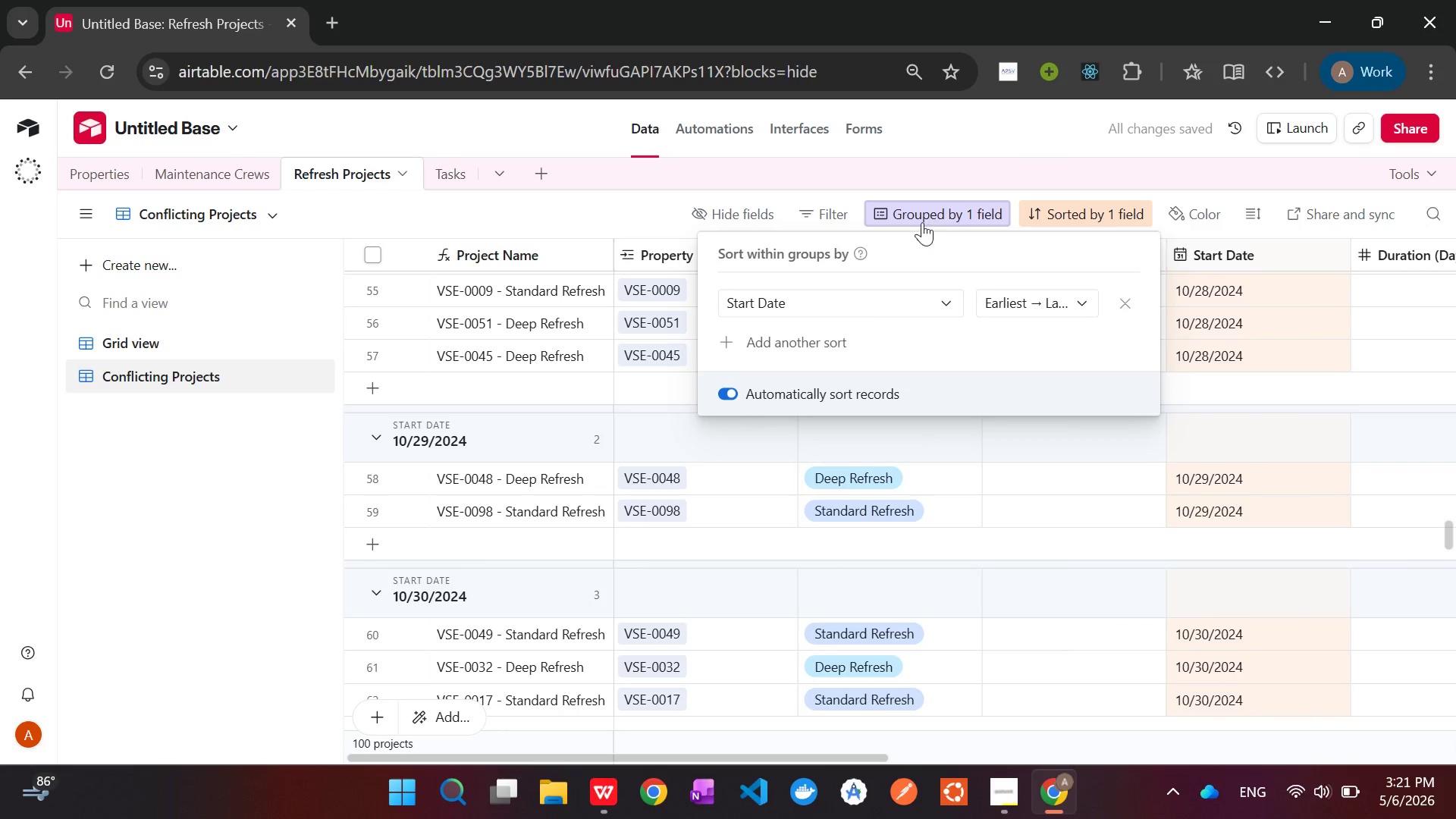 
left_click([922, 222])
 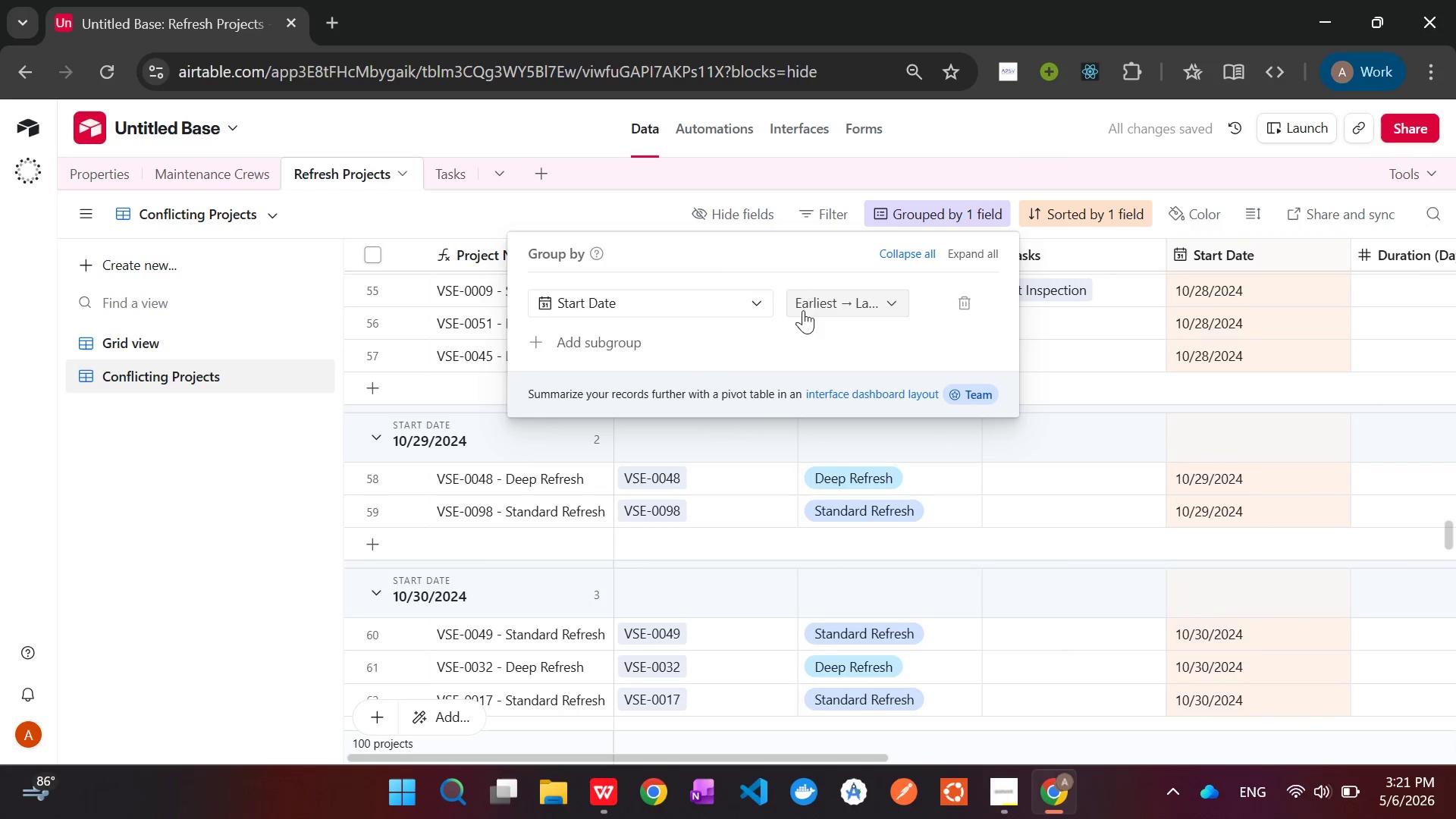 
left_click([726, 299])
 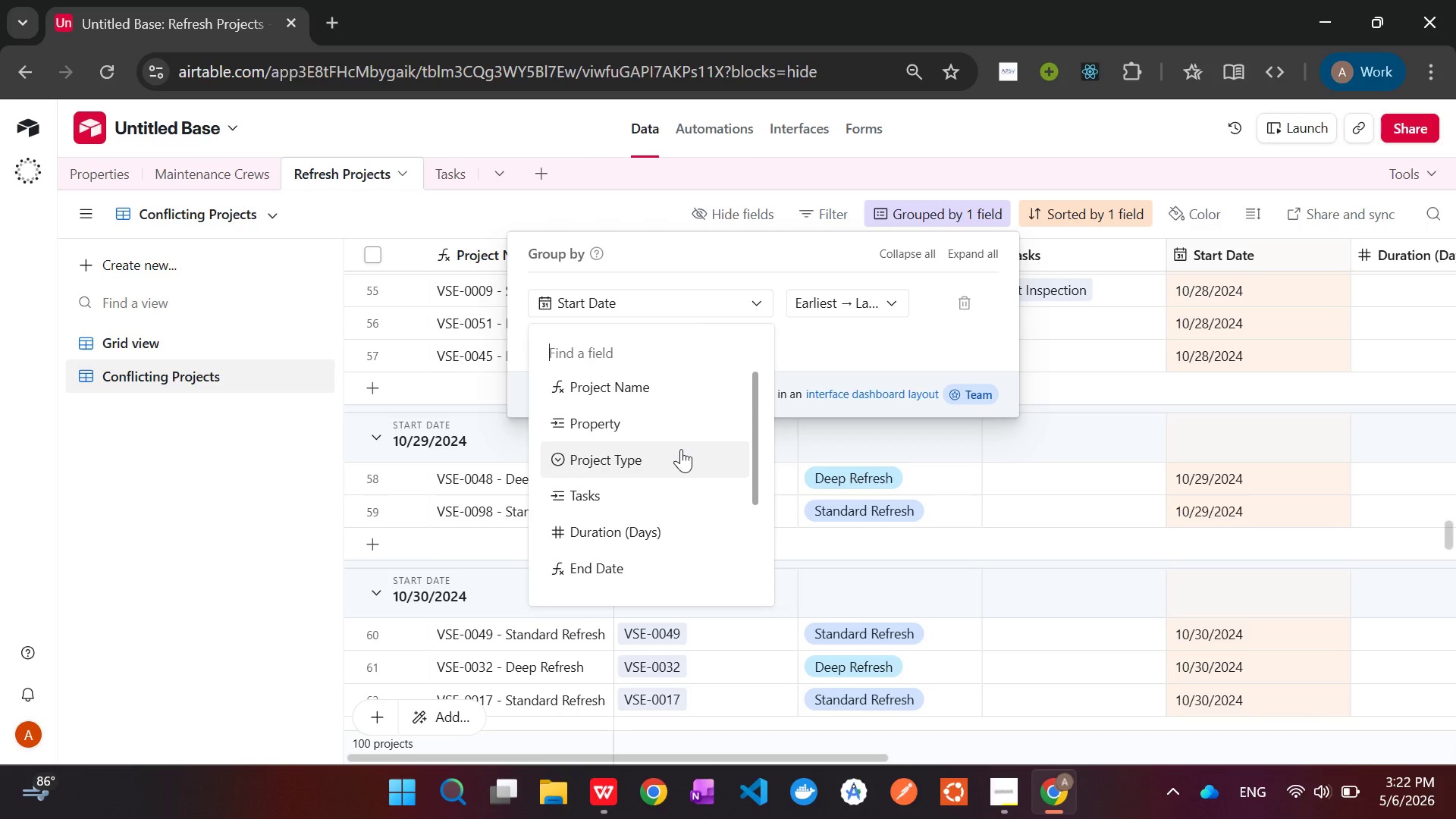 
wait(8.61)
 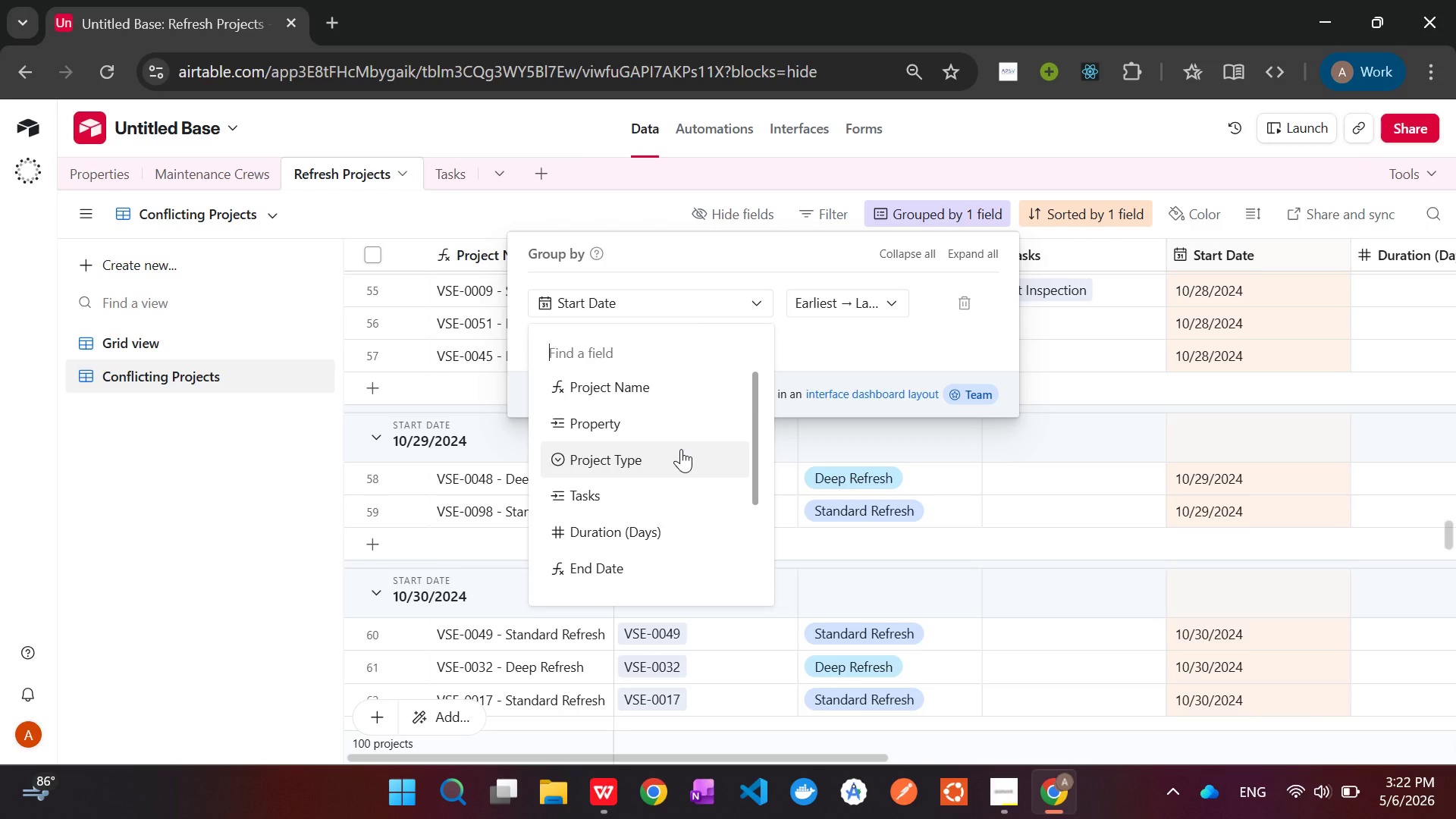 
left_click([617, 521])
 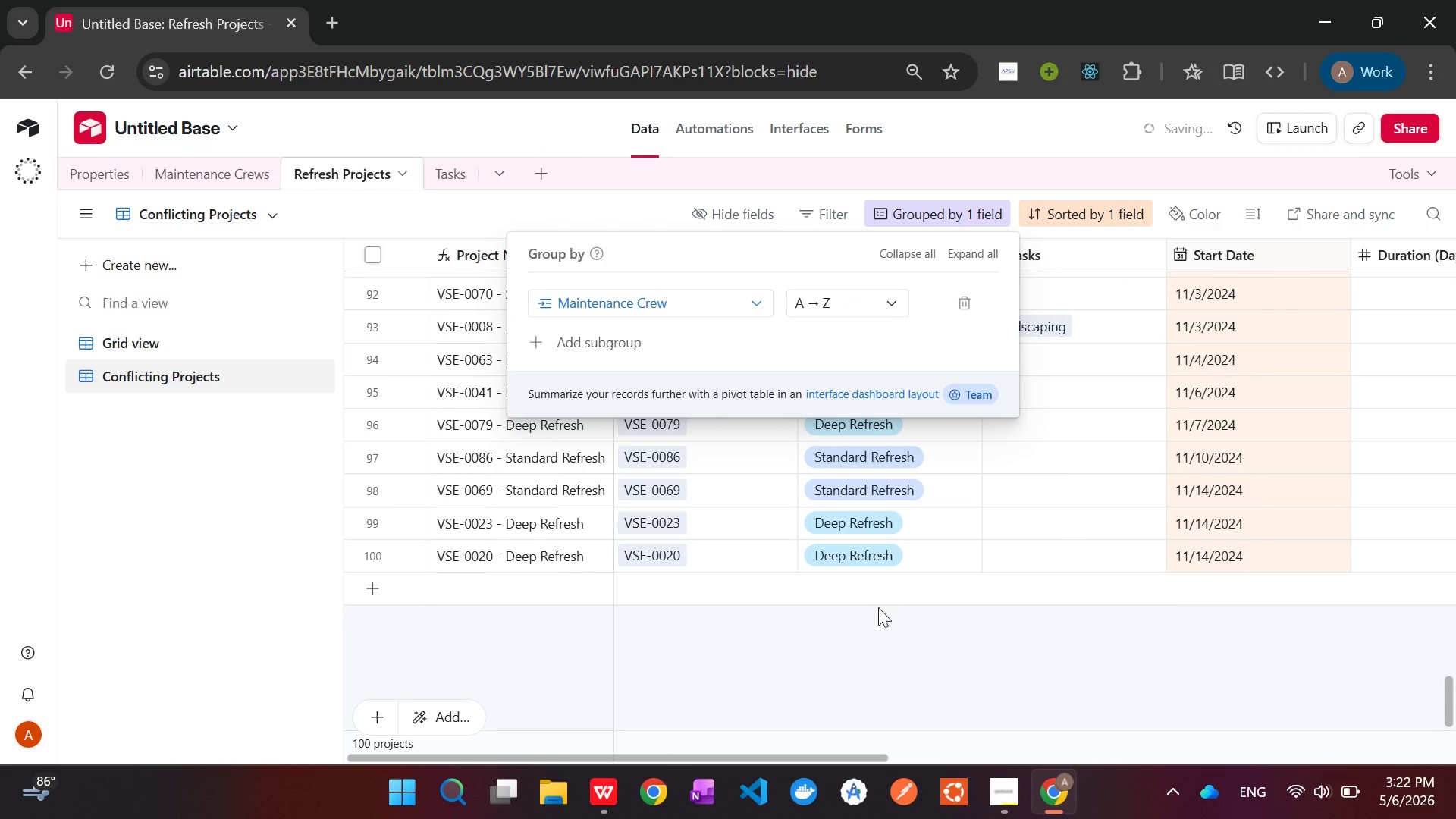 
mouse_move([884, 632])
 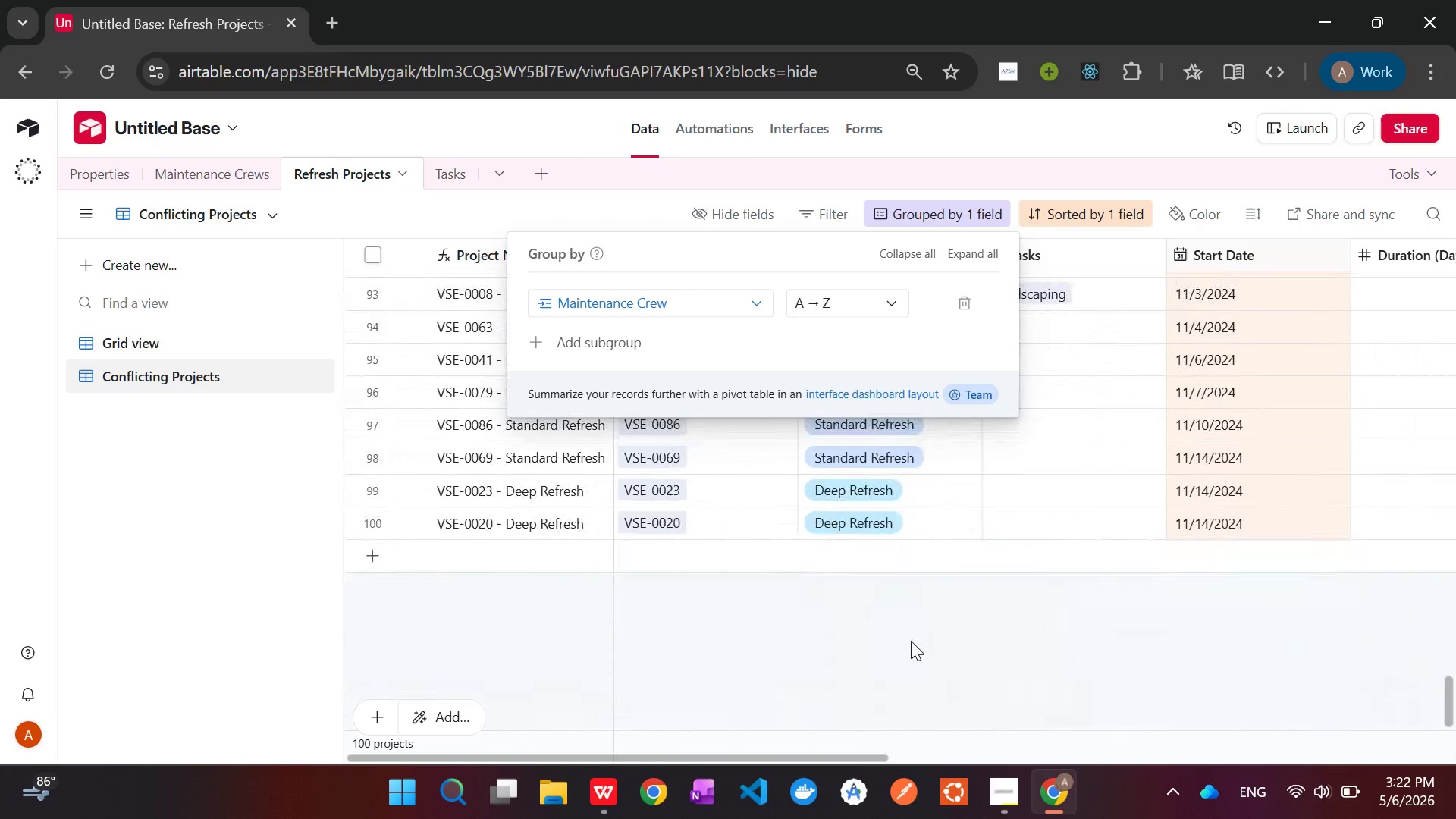 
wait(16.59)
 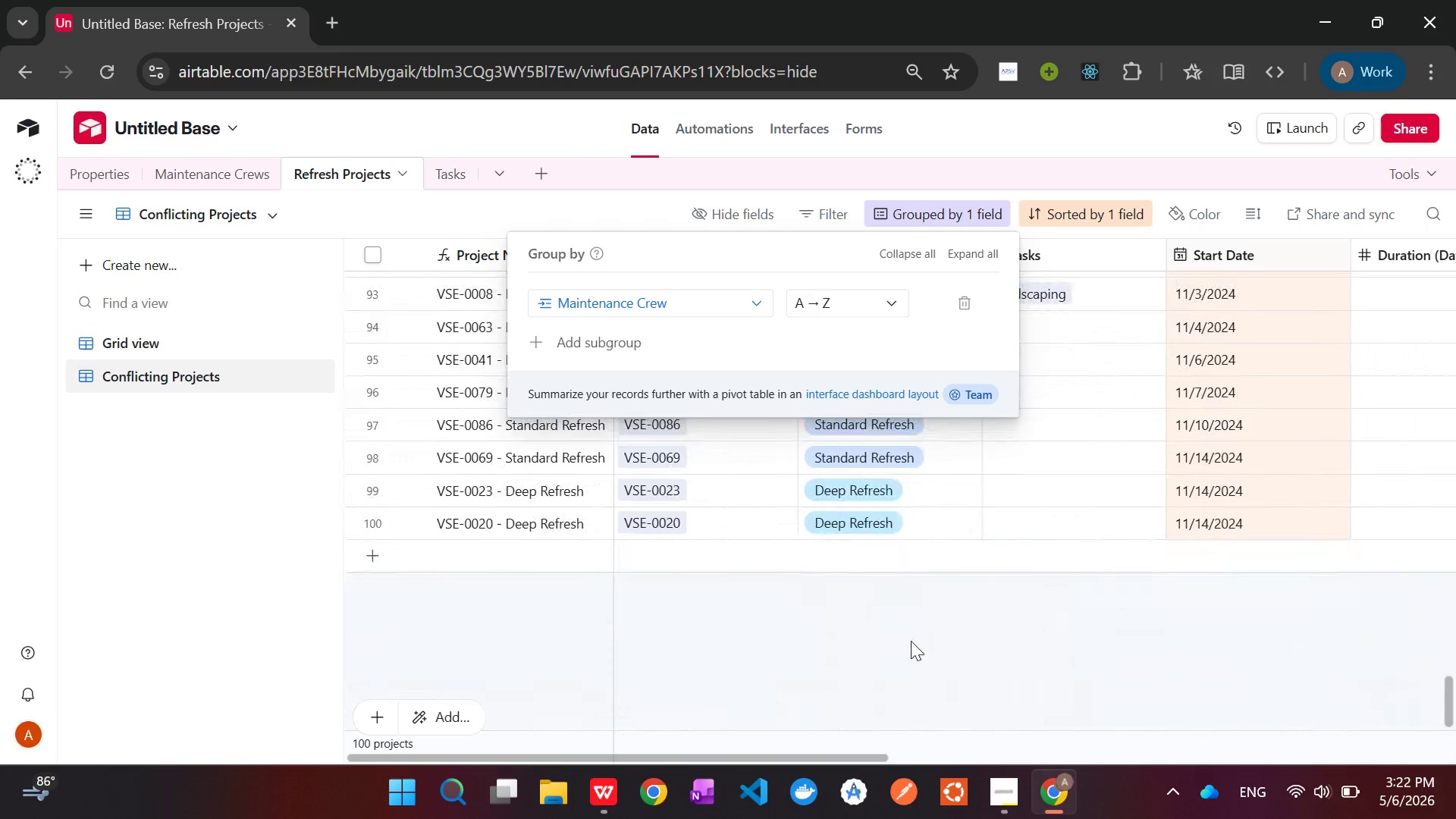 
left_click([935, 652])
 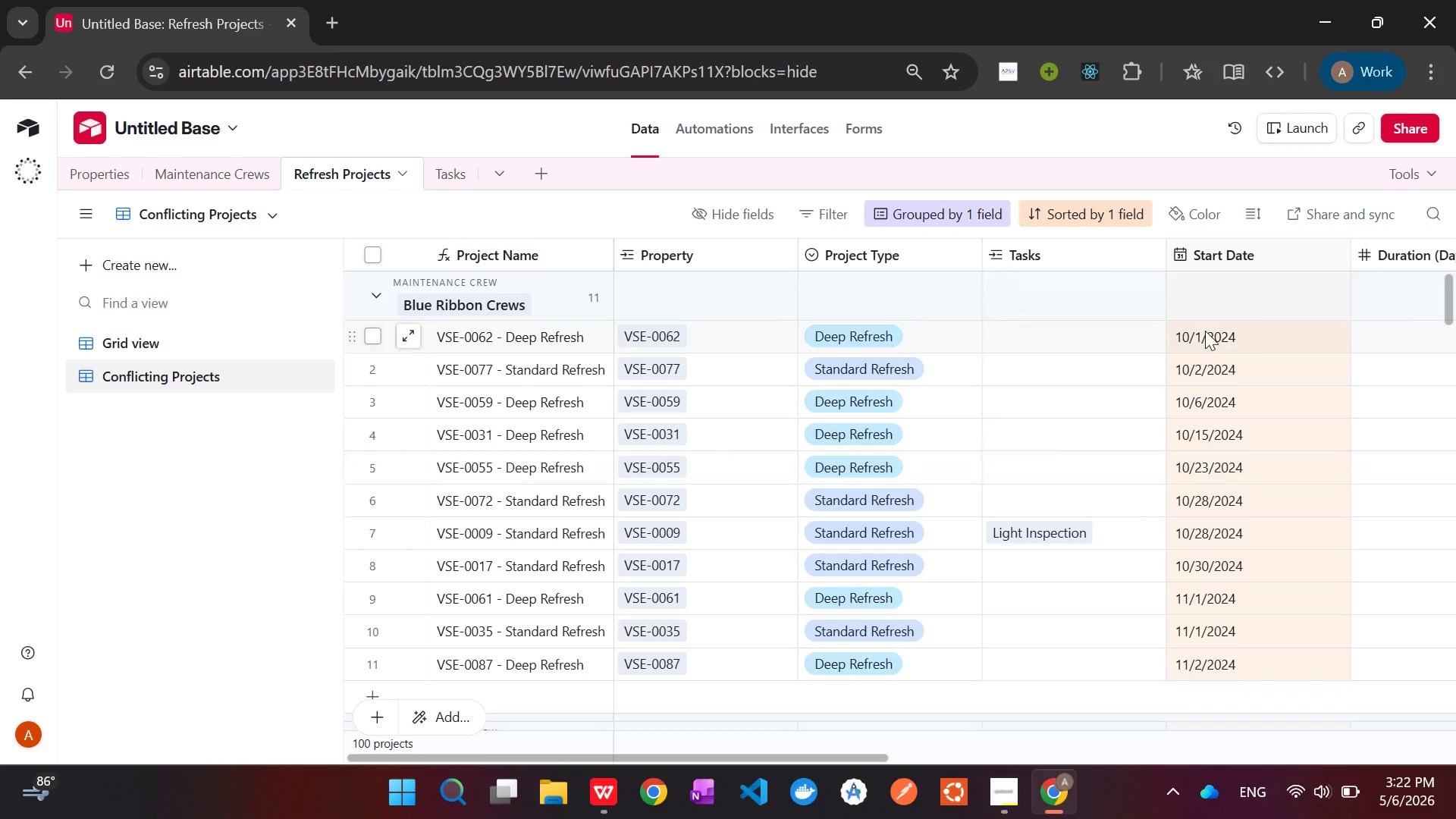 
wait(19.12)
 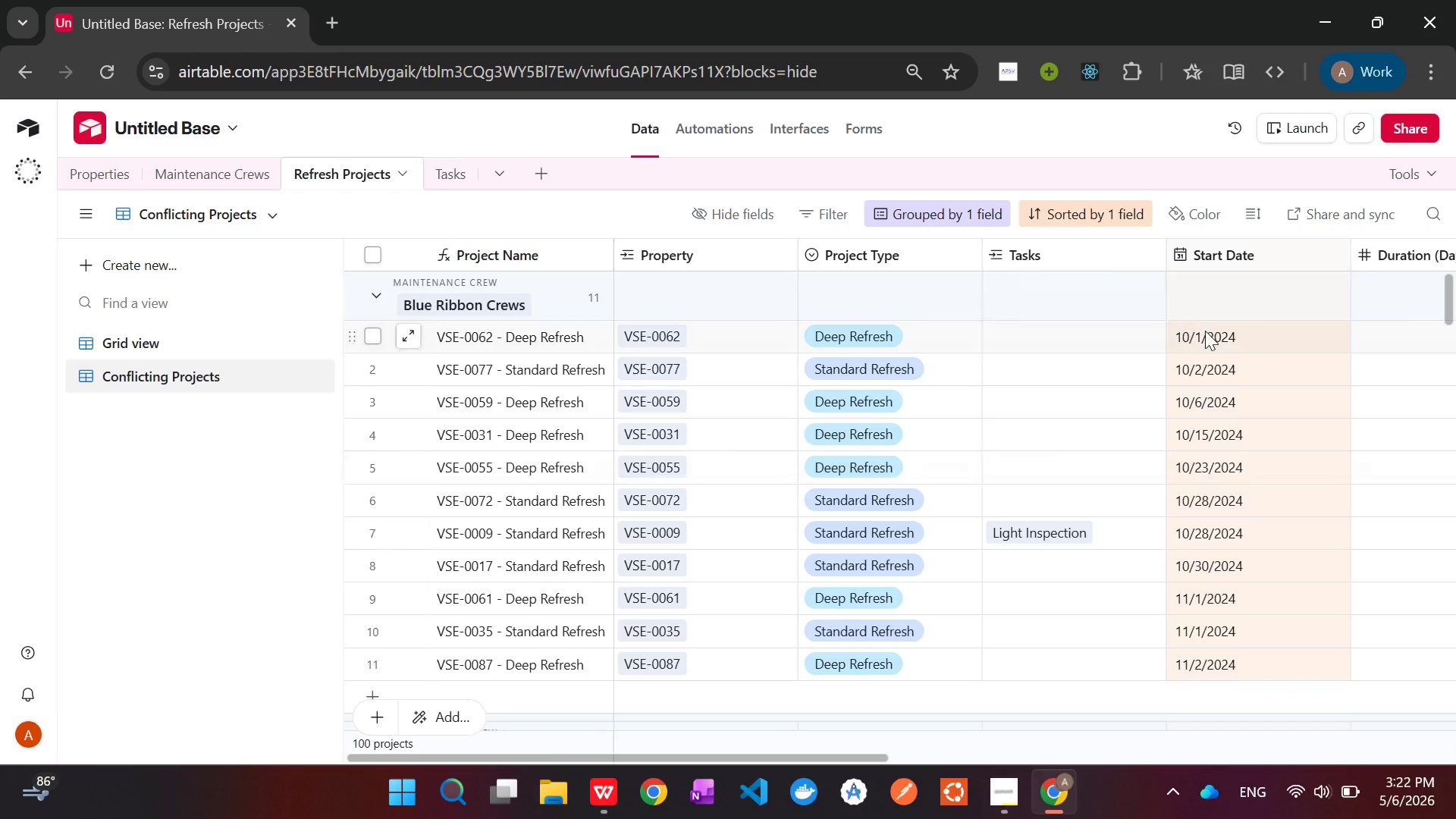 
left_click([1000, 802])